 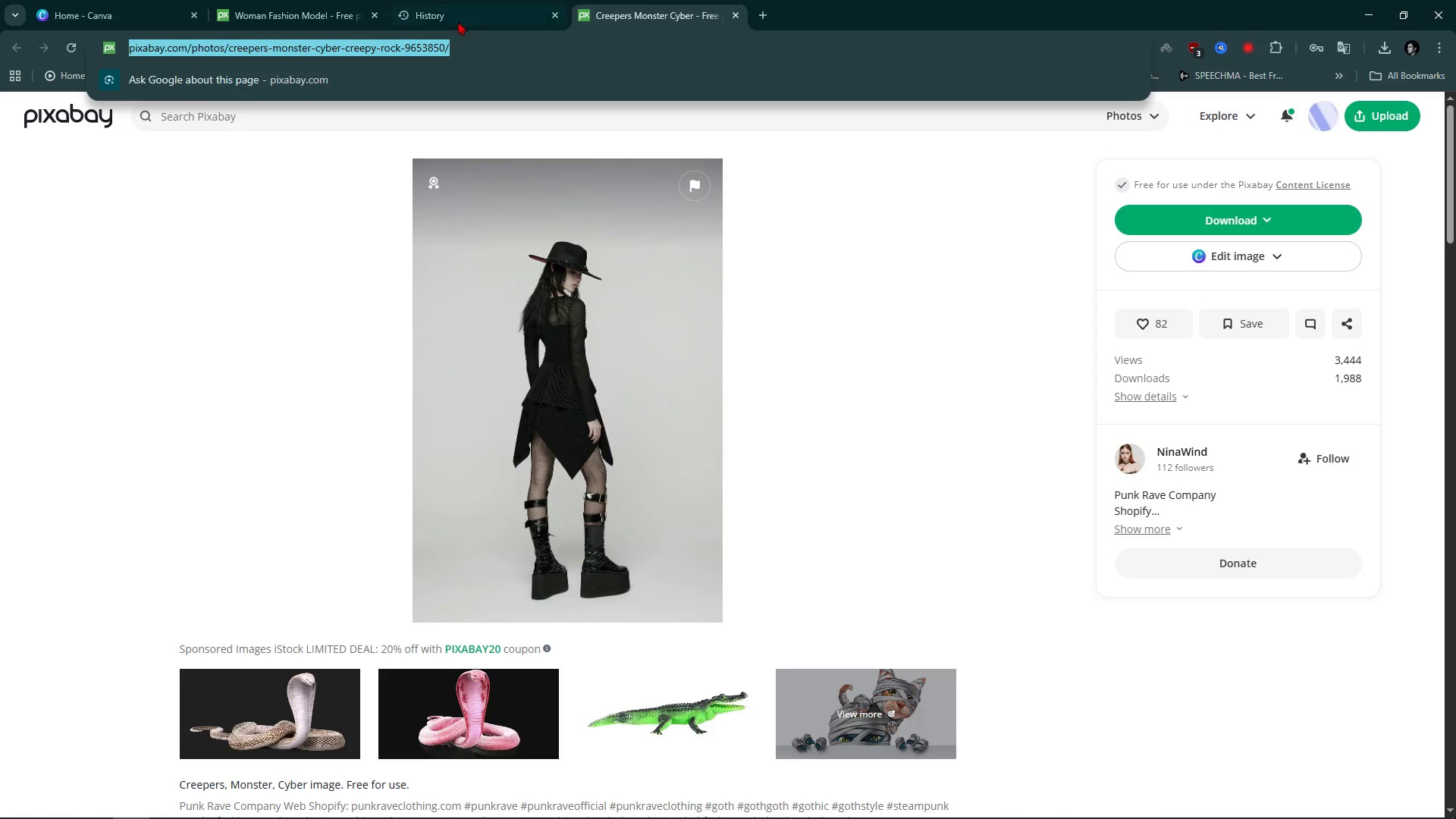 
key(Alt+AltLeft)
 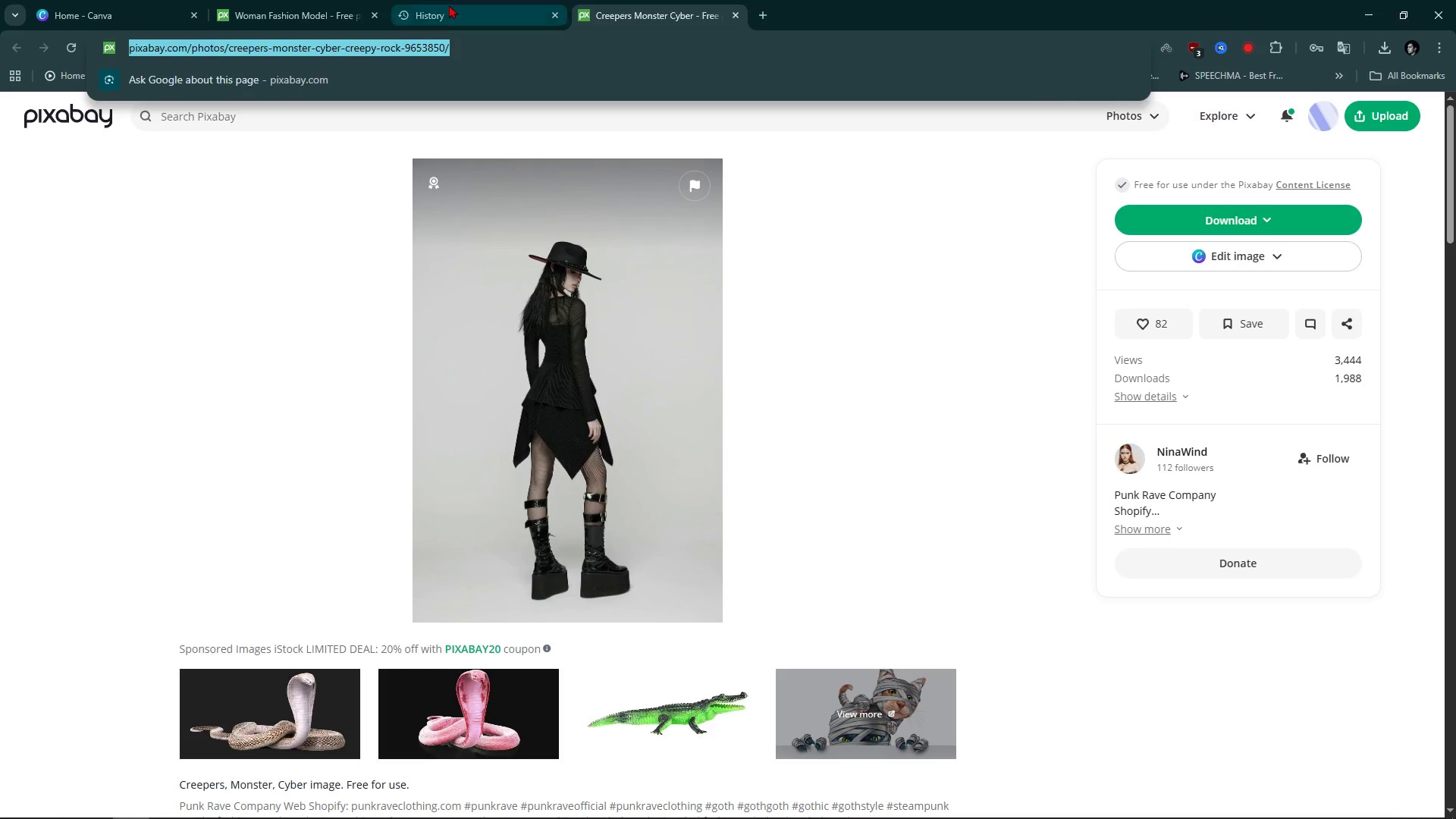 
key(Tab)
type(Image 45)
key(Backspace)
type( : )
 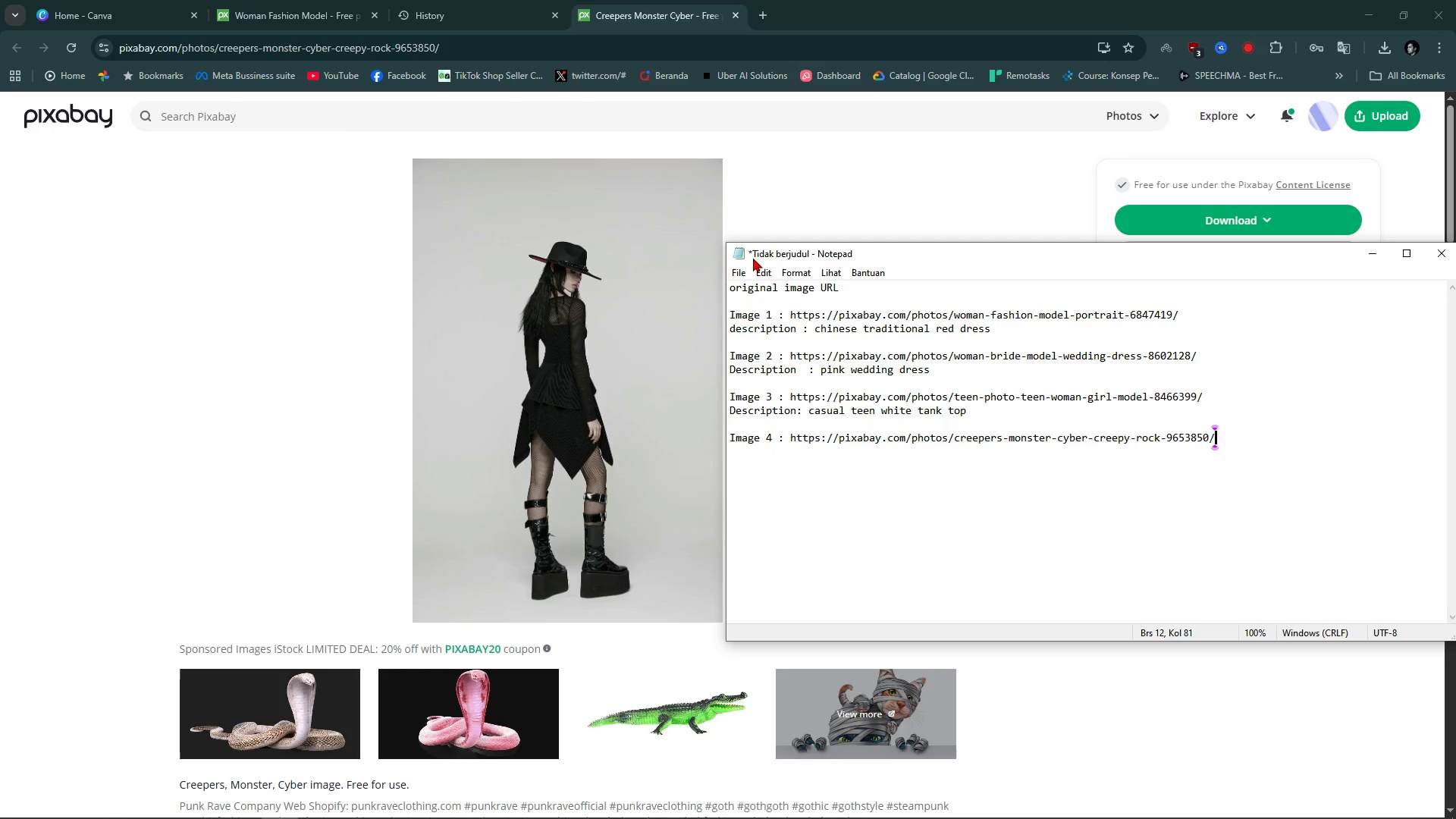 
key(Control+V)
 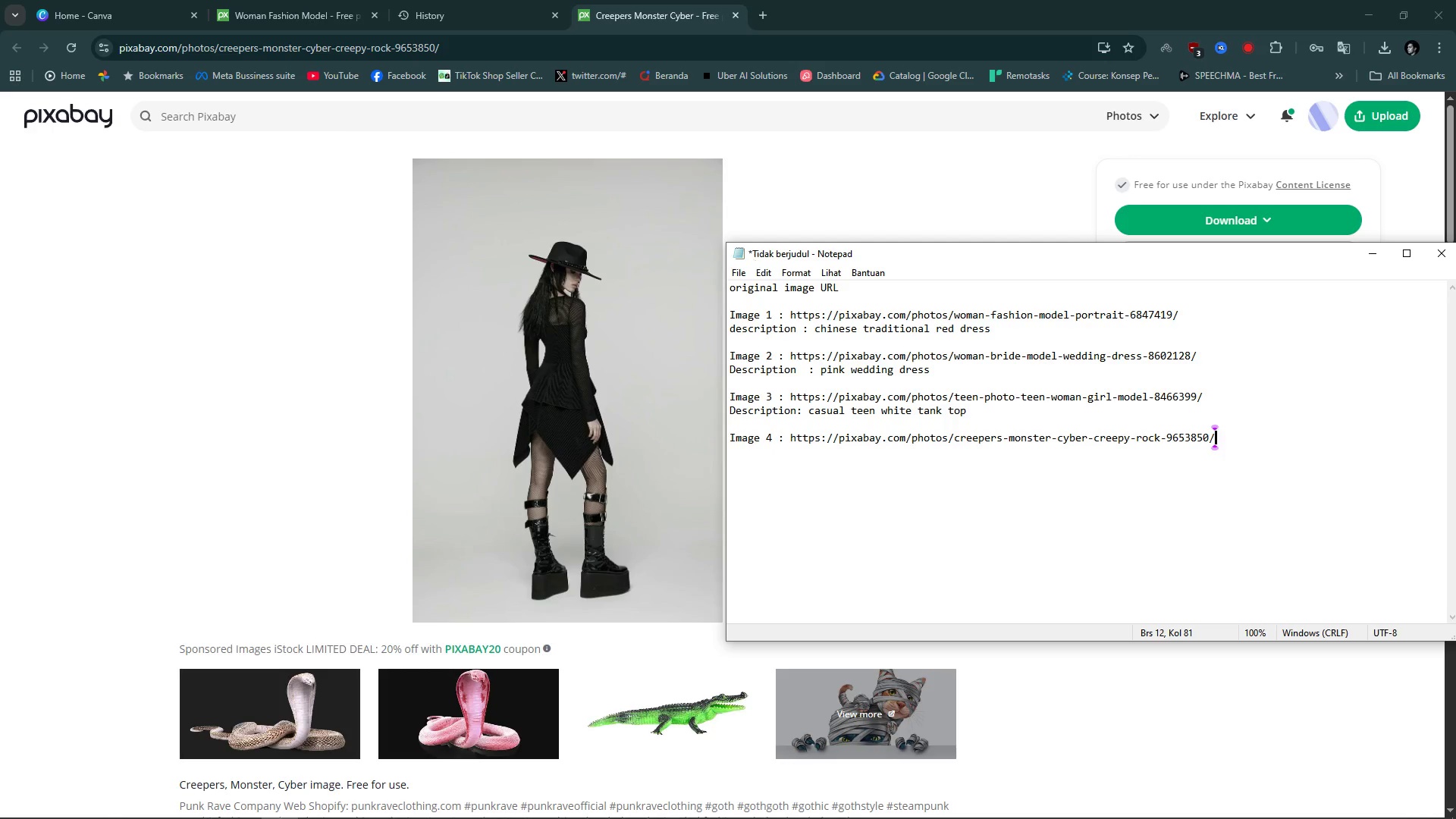 
key(Enter)
 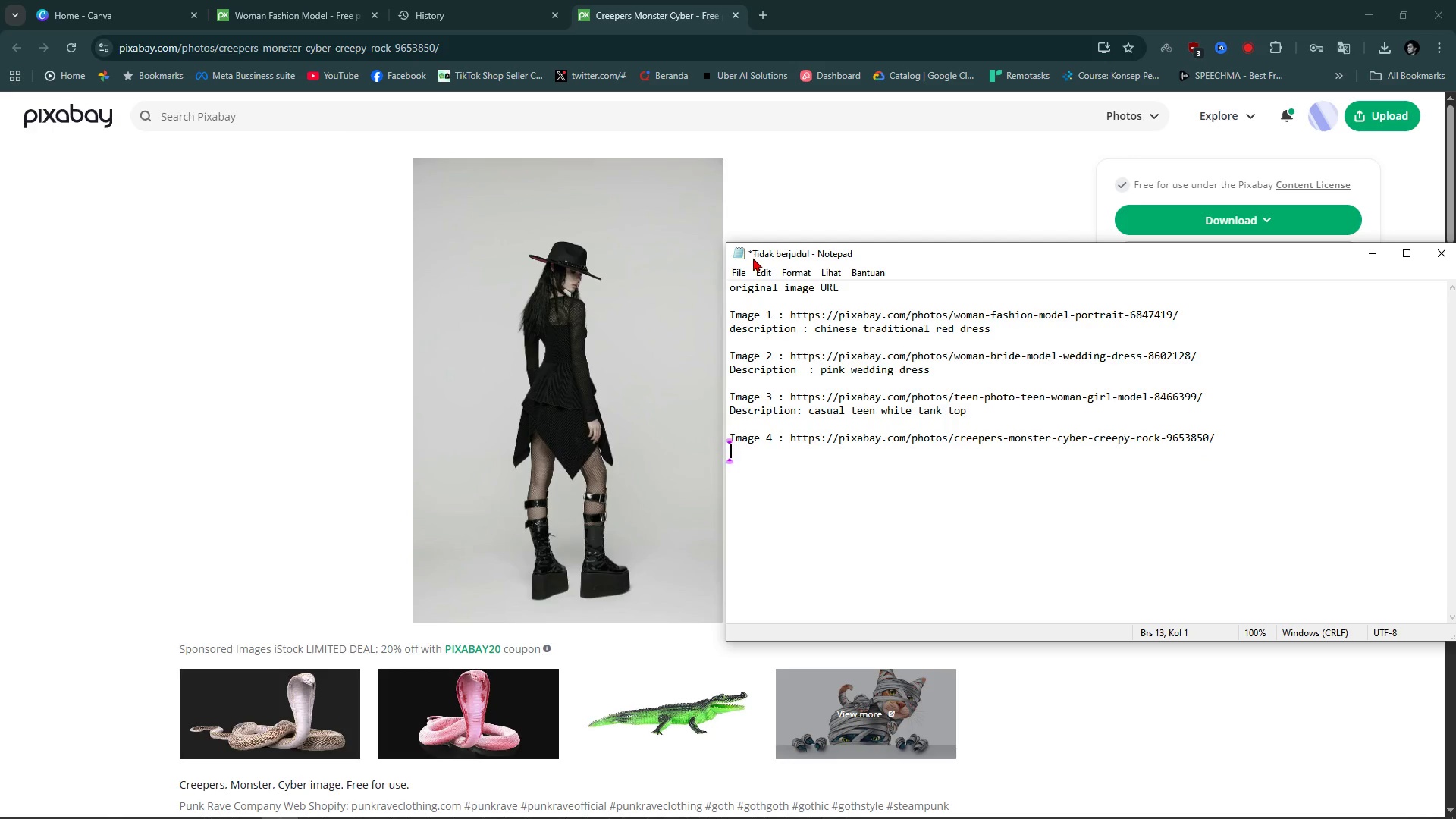 
type(Descrii)
key(Backspace)
type(ptionL)
key(Backspace)
type(: Goth black female)
 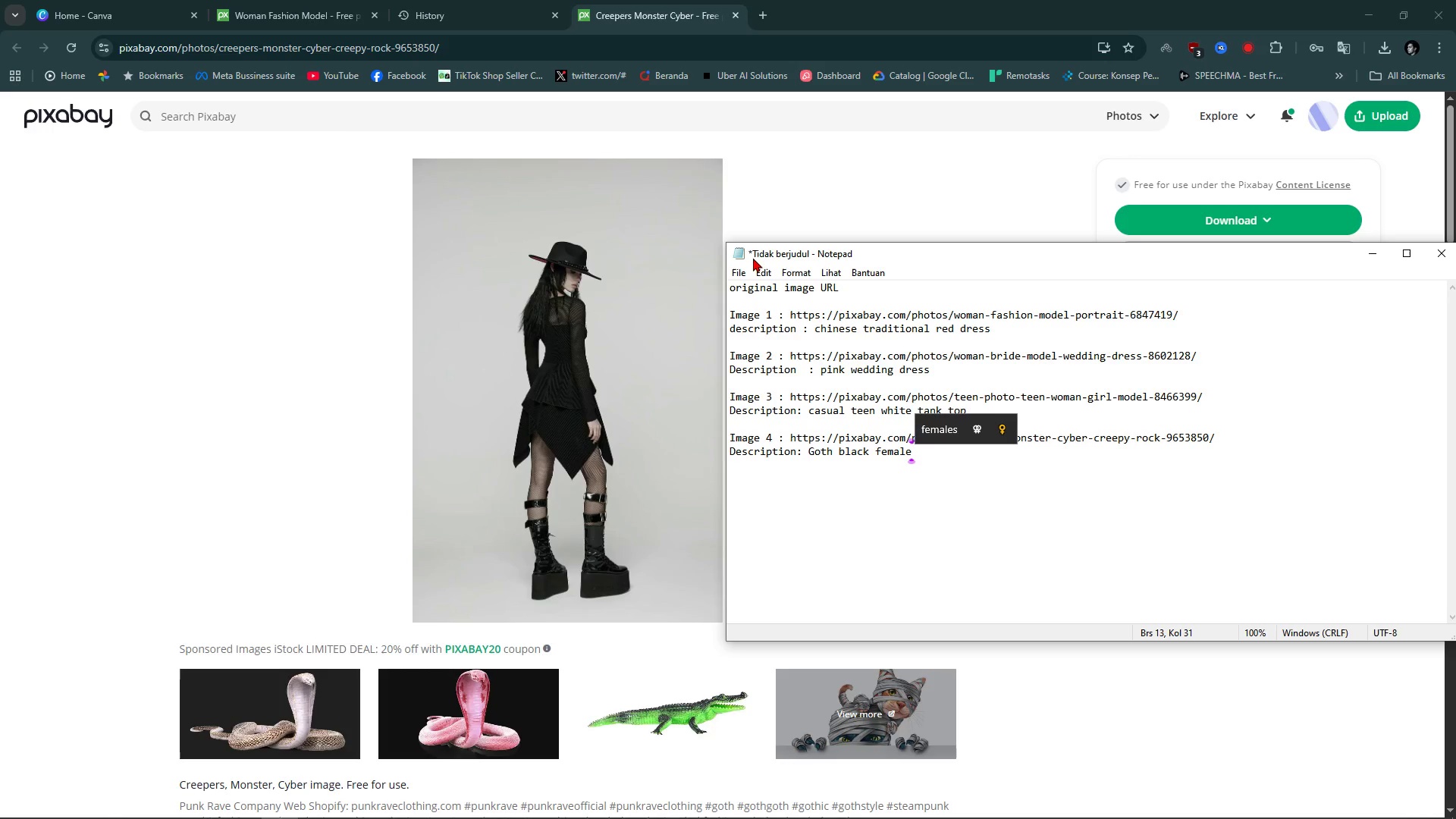 
type( dress)
 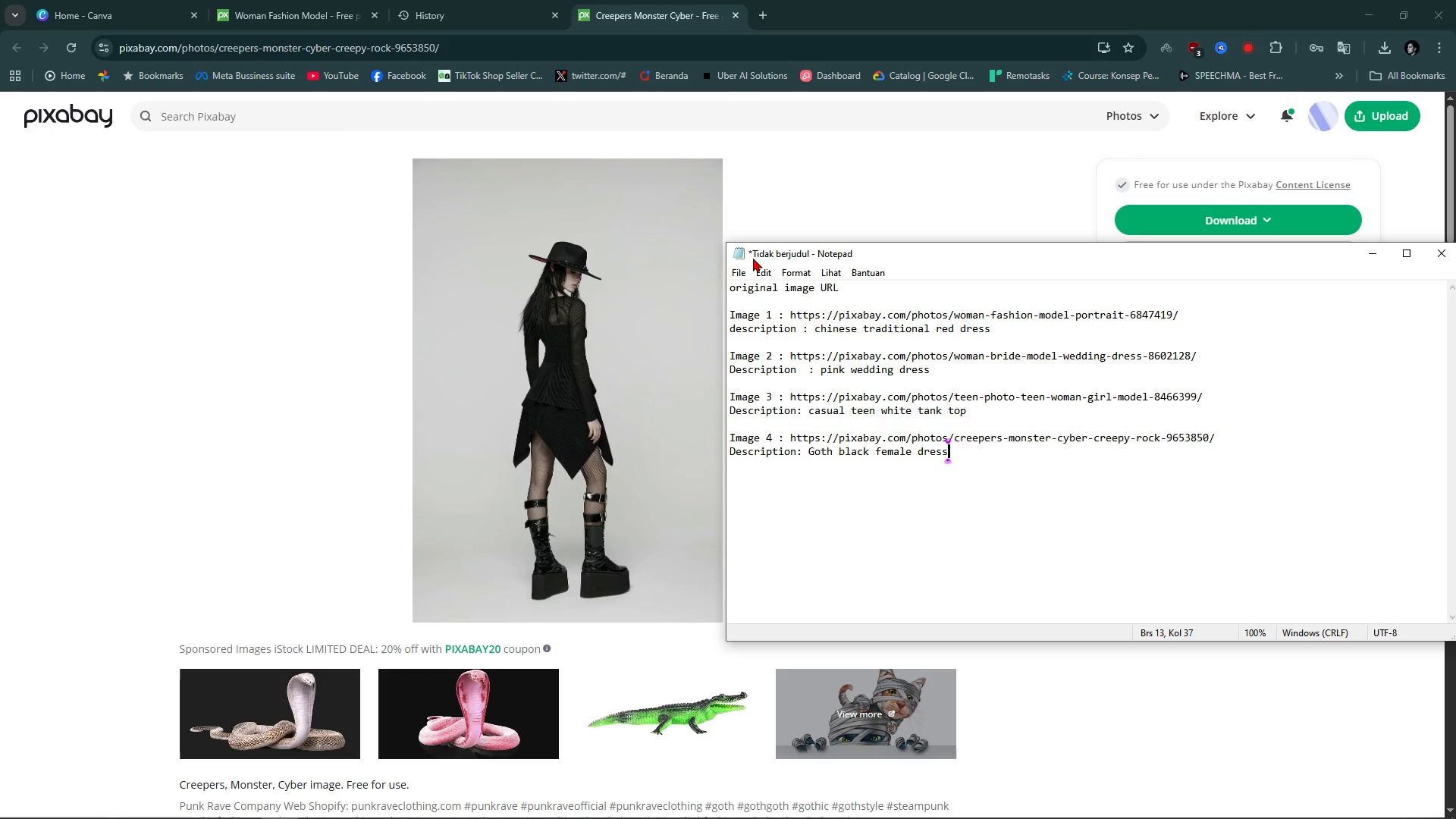 
key(Enter)
 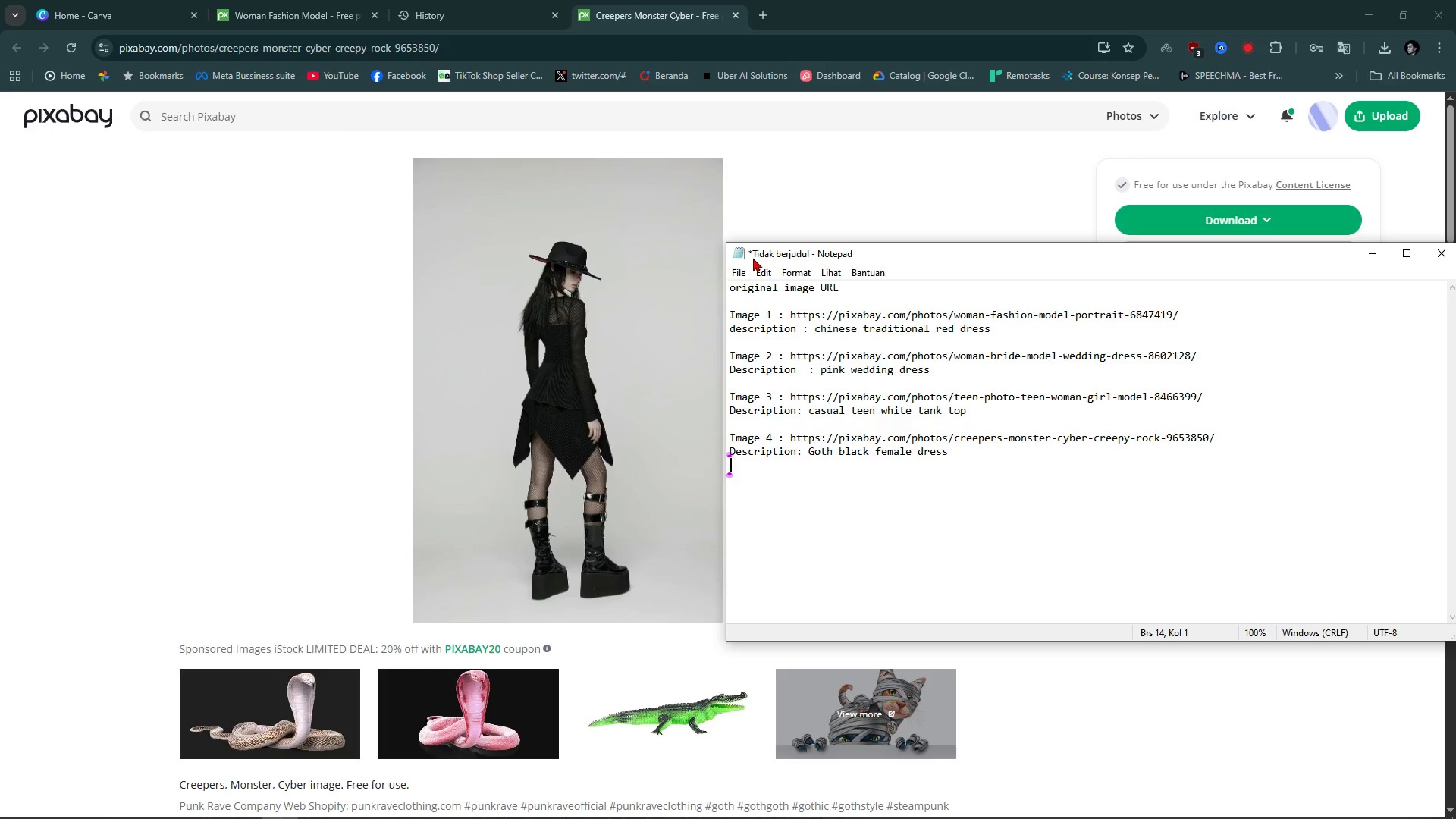 
key(Enter)
 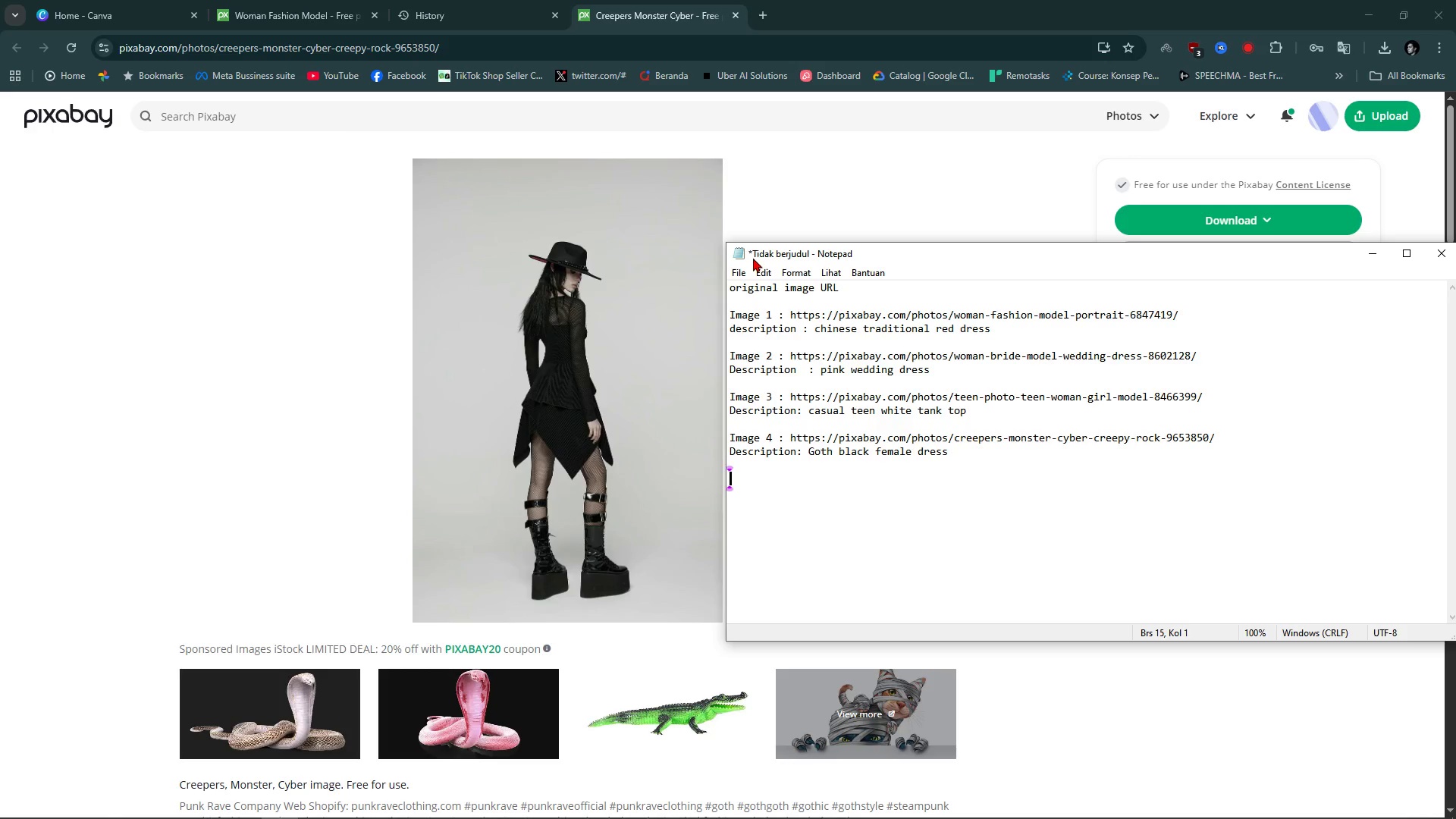 
type(Image 5: )
 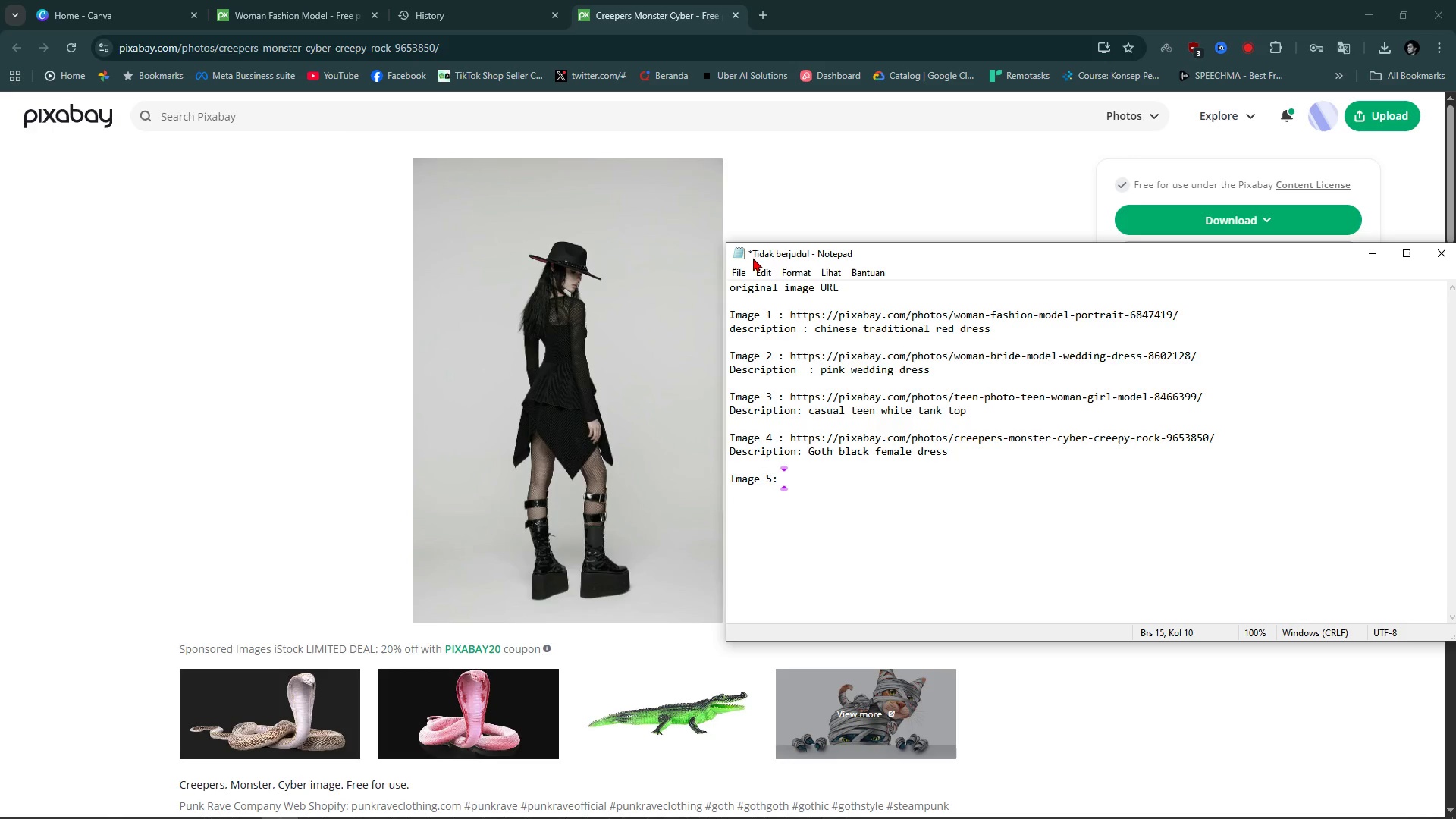 
left_click([432, 0])
 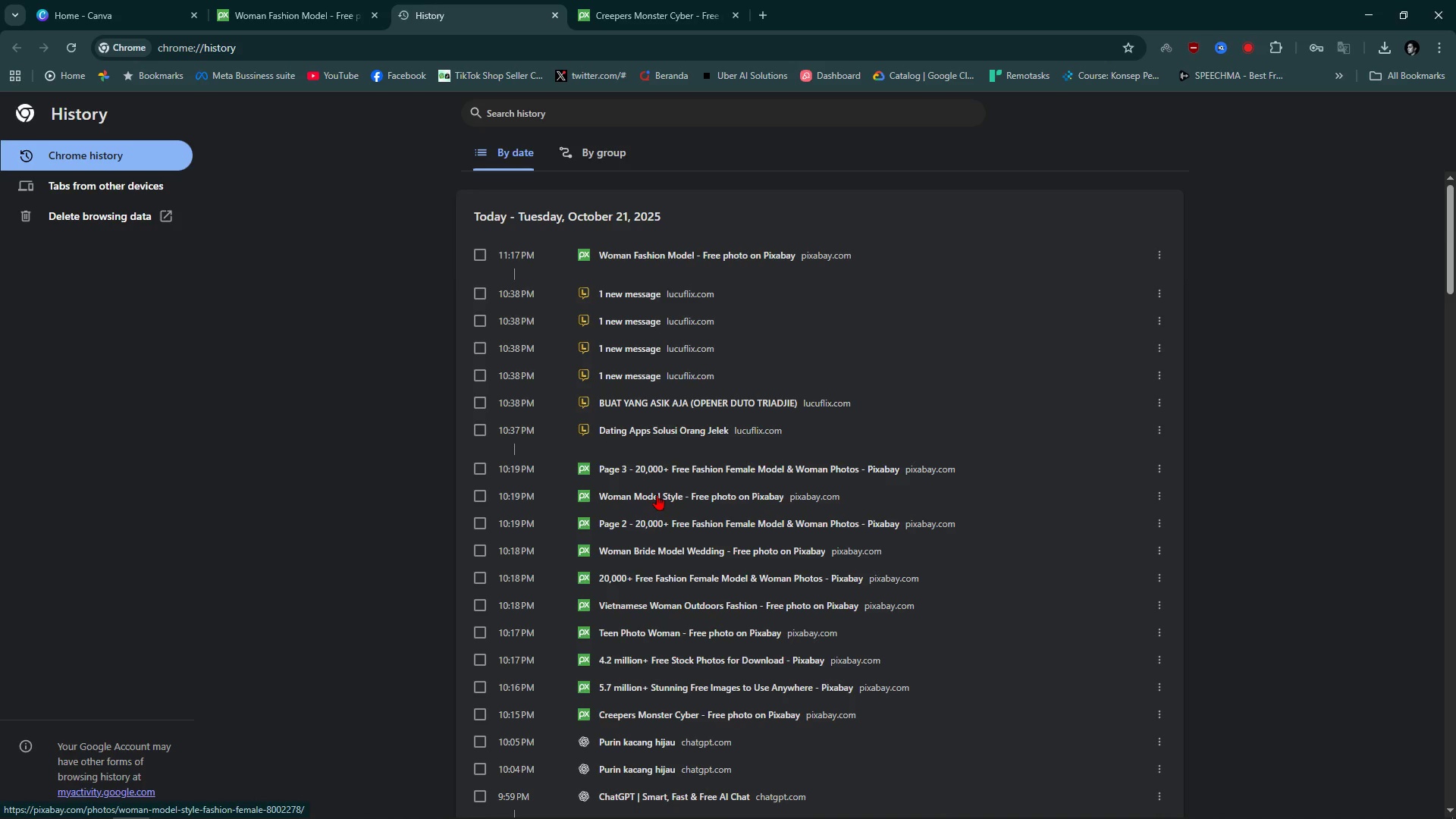 
wait(5.21)
 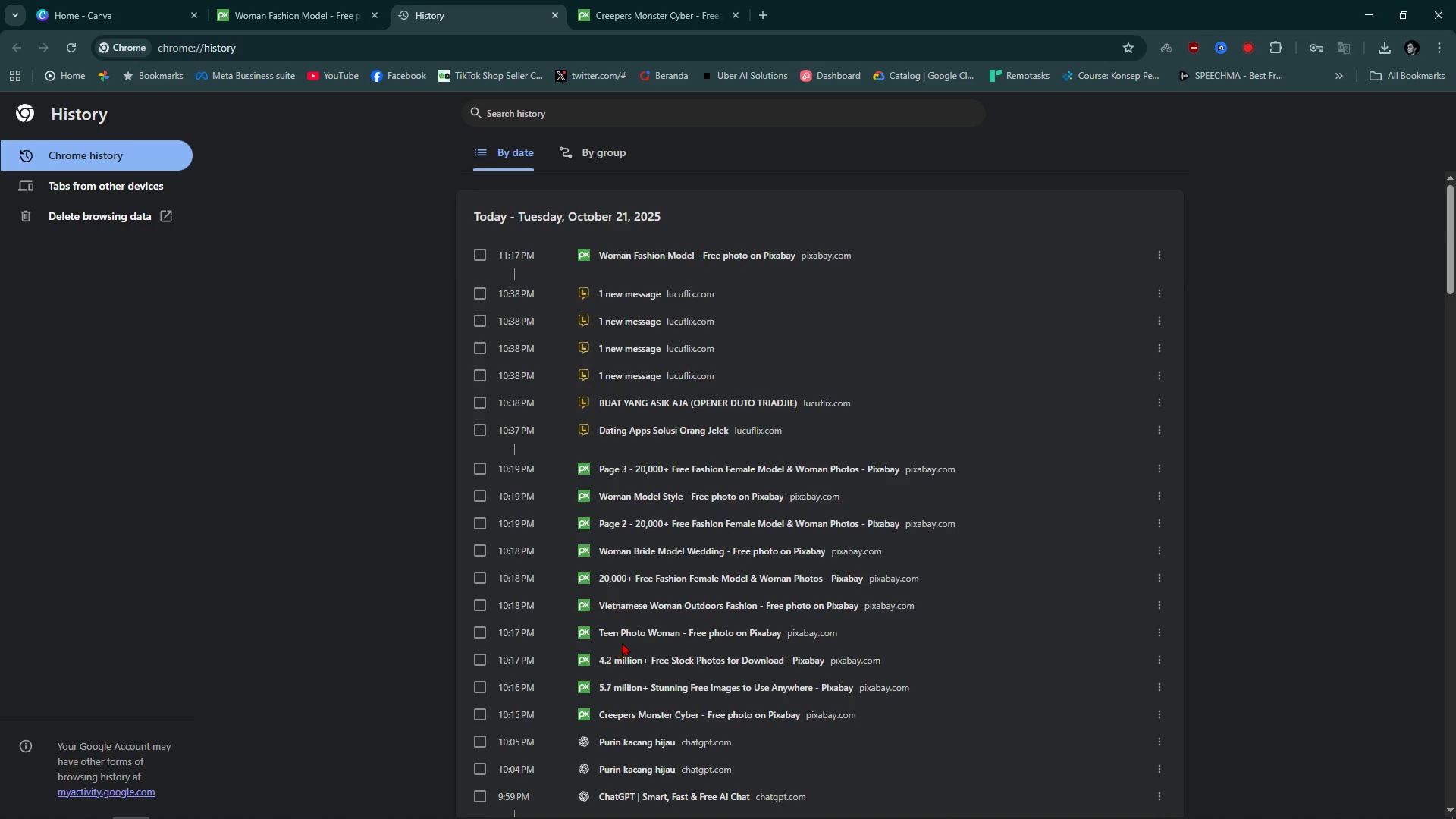 
middle_click([657, 495])
 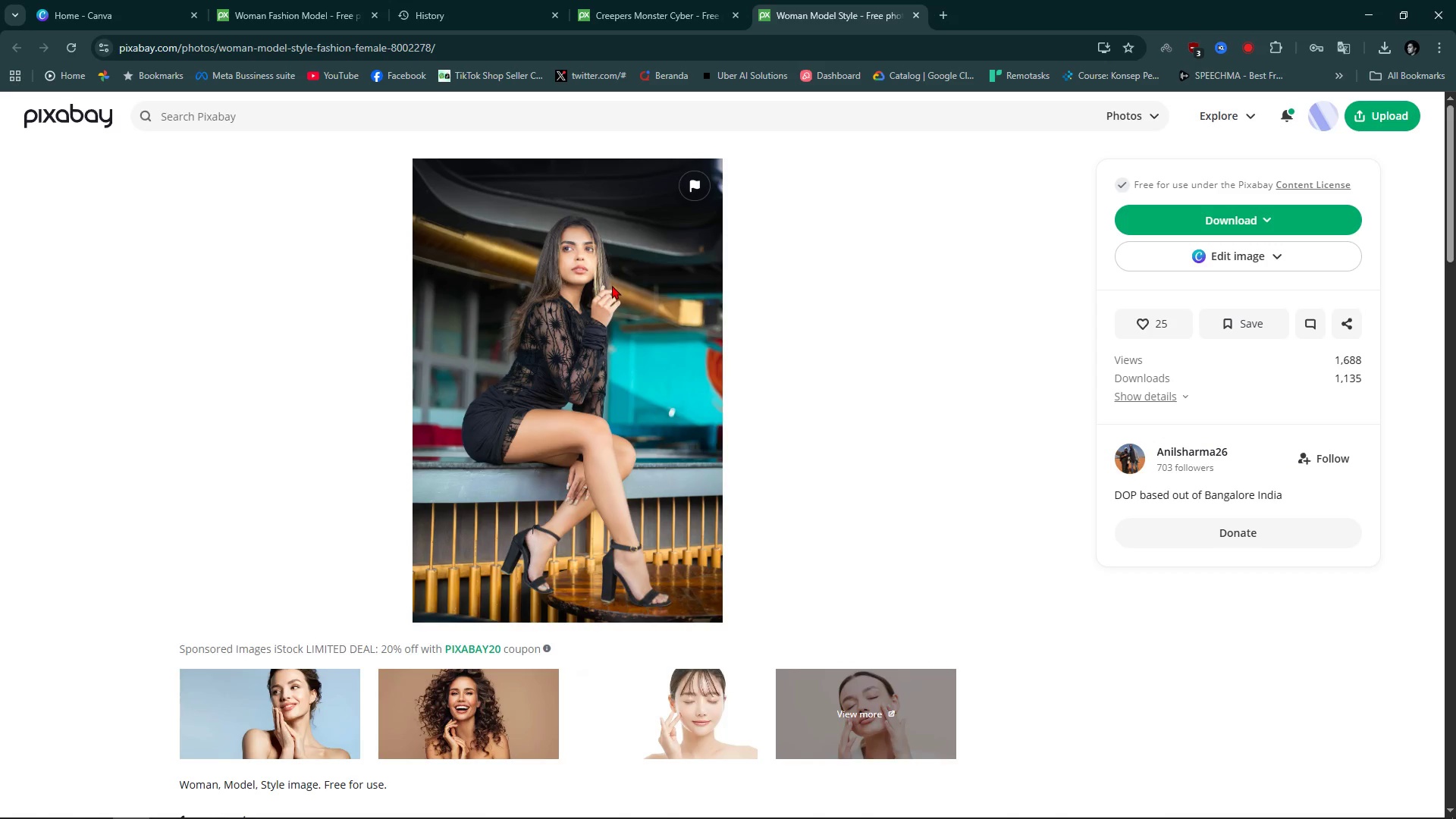 
left_click([457, 46])
 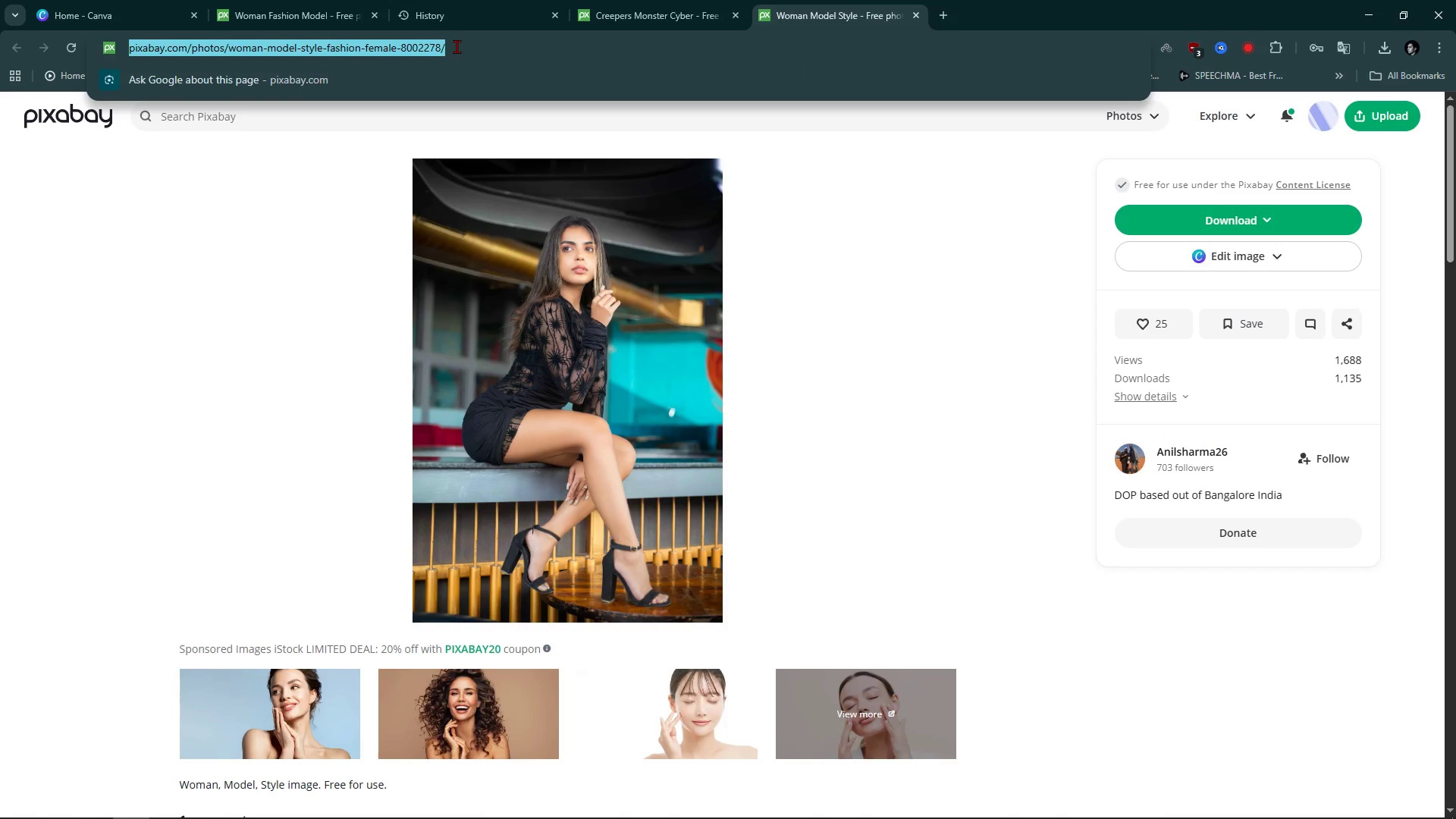 
key(Control+C)
 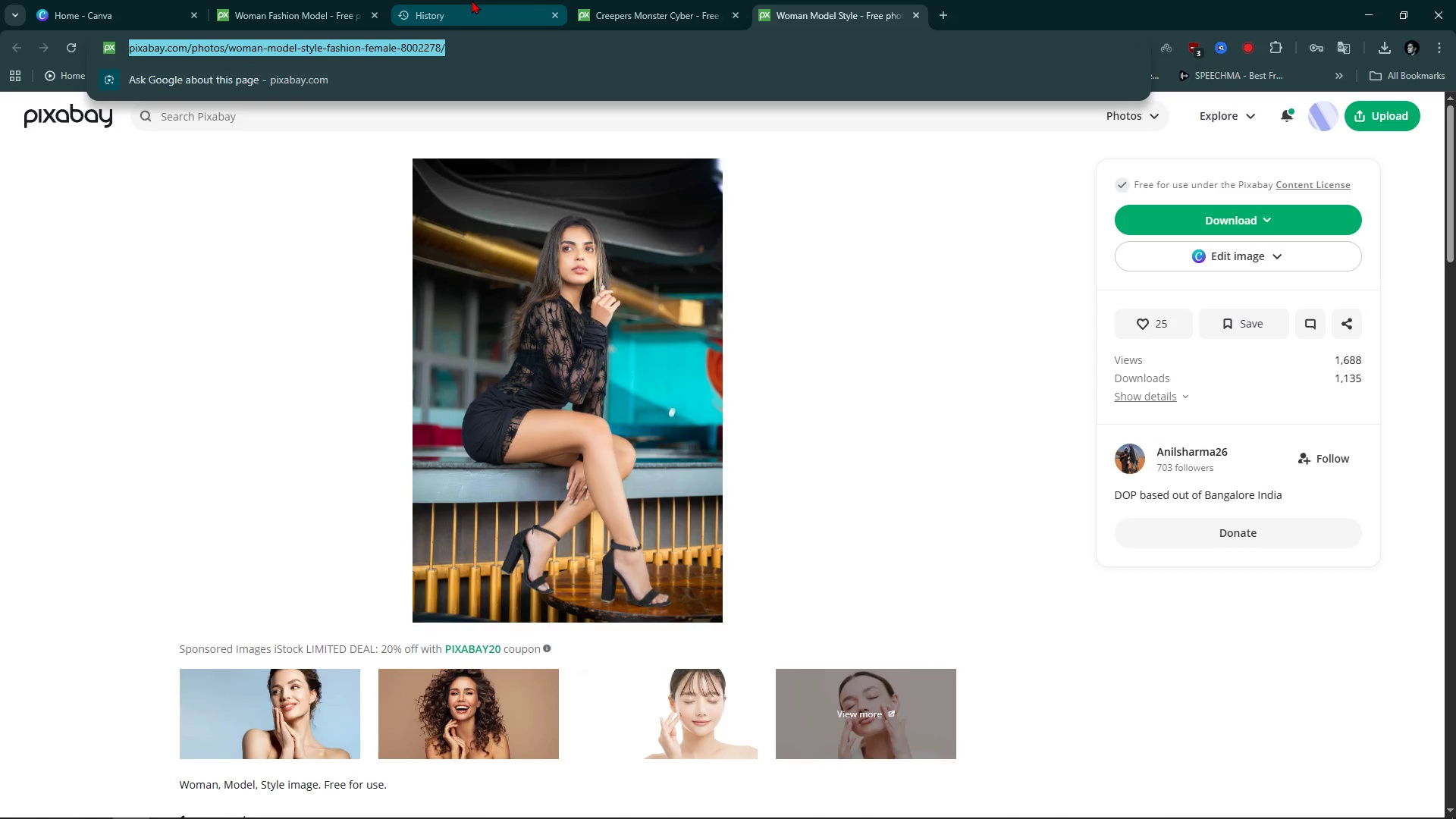 
left_click([472, 0])
 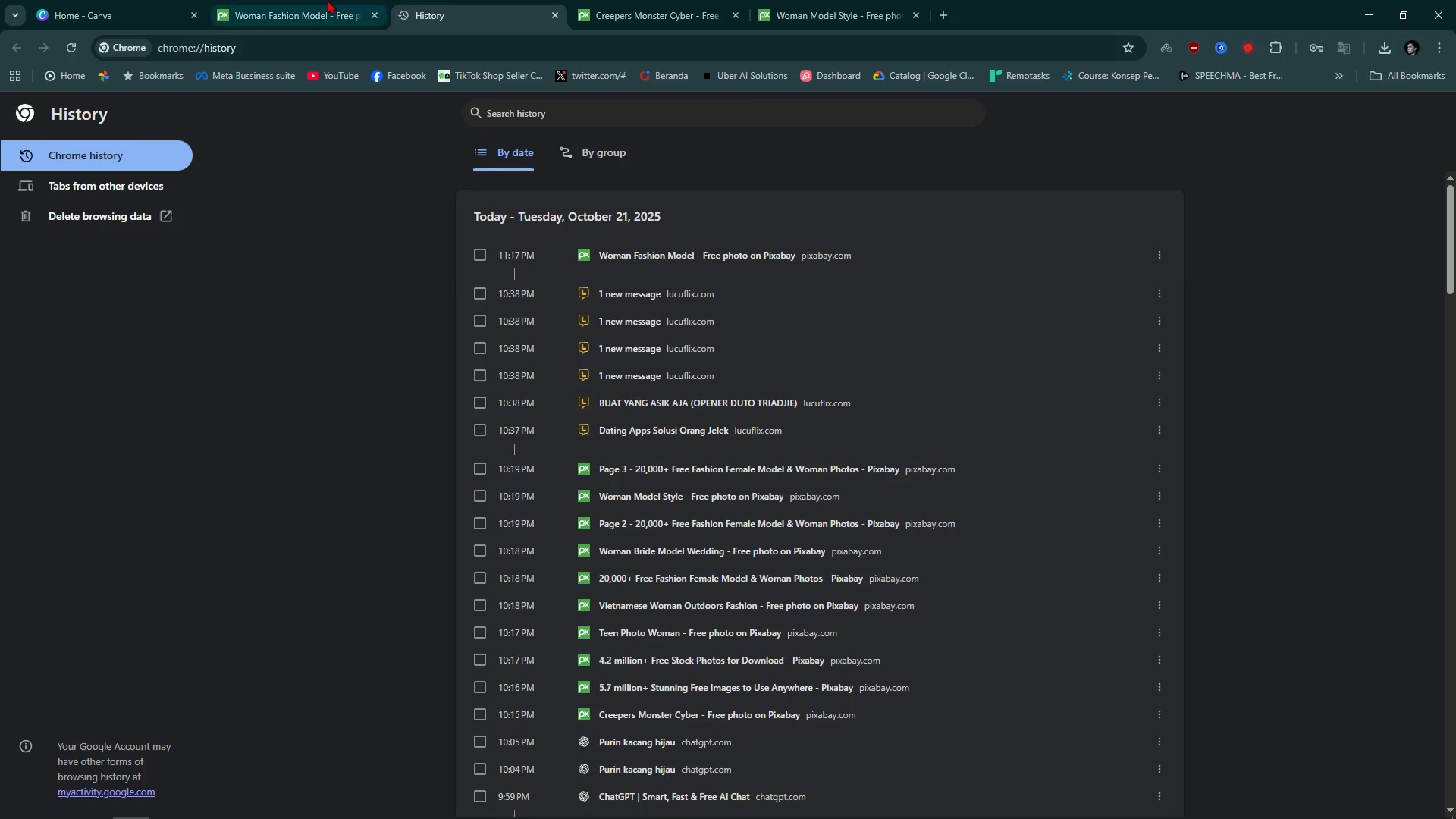 
left_click([327, 0])
 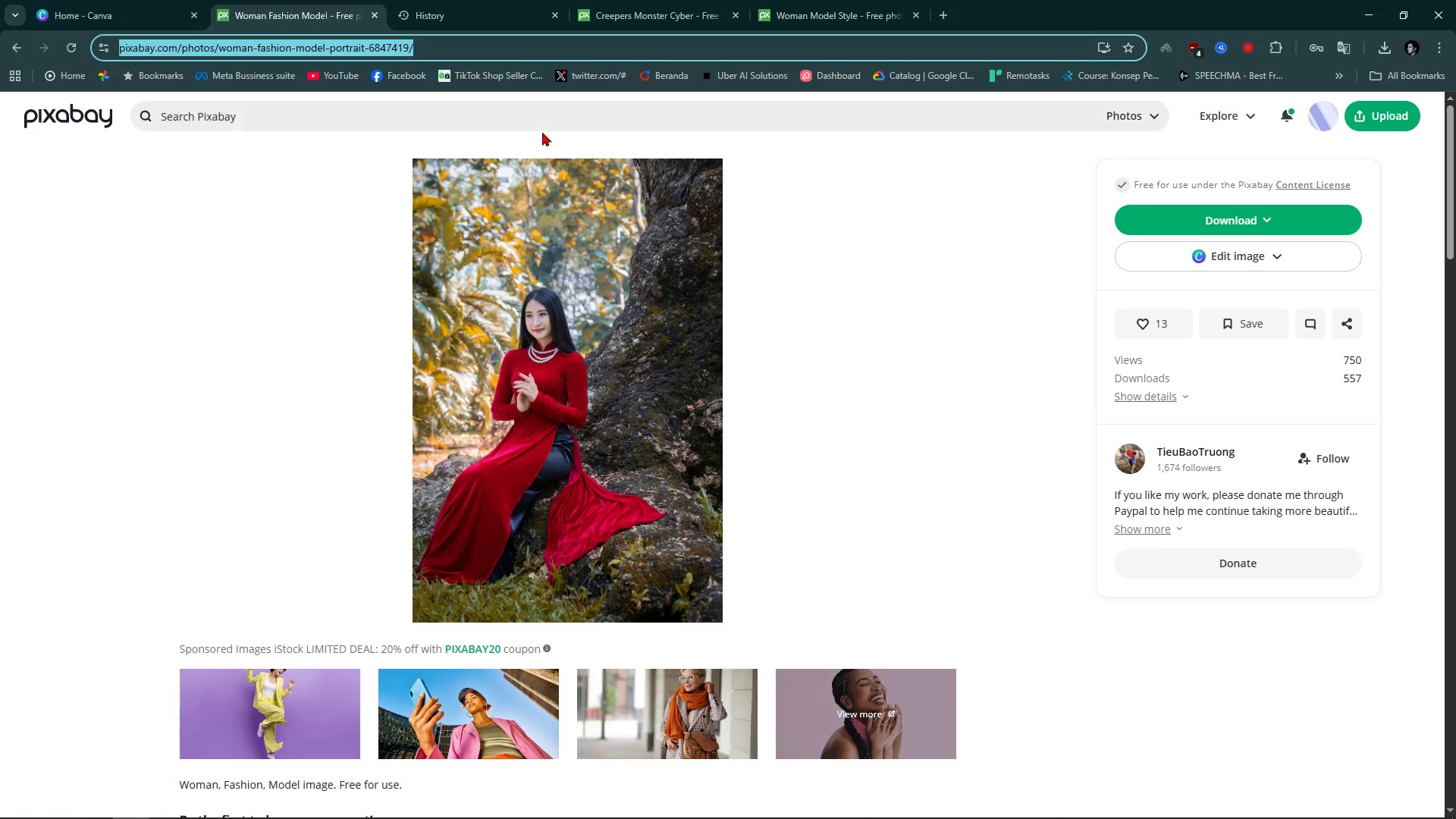 
key(Alt+Tab)
 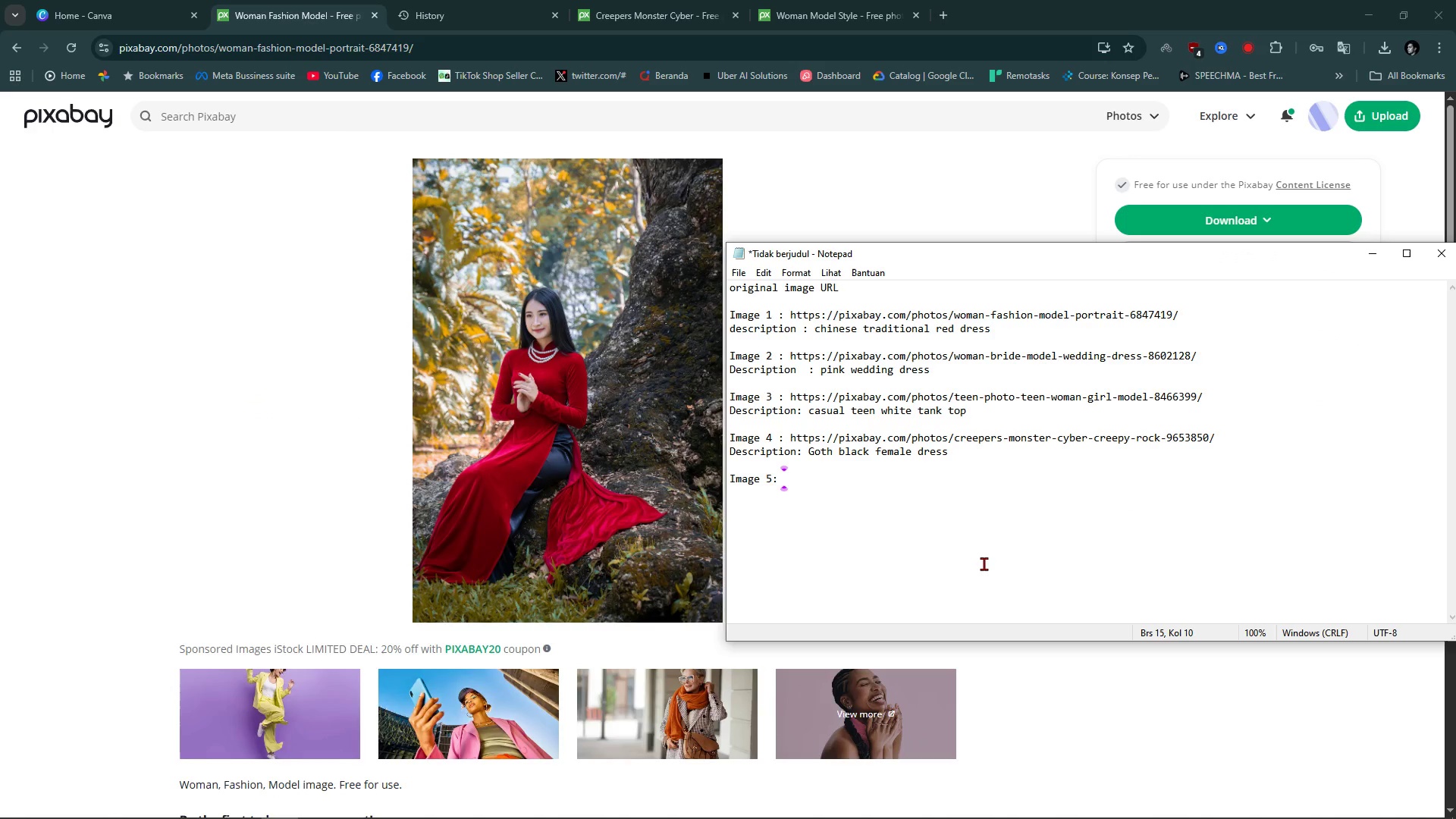 
key(Shift+ShiftLeft)
 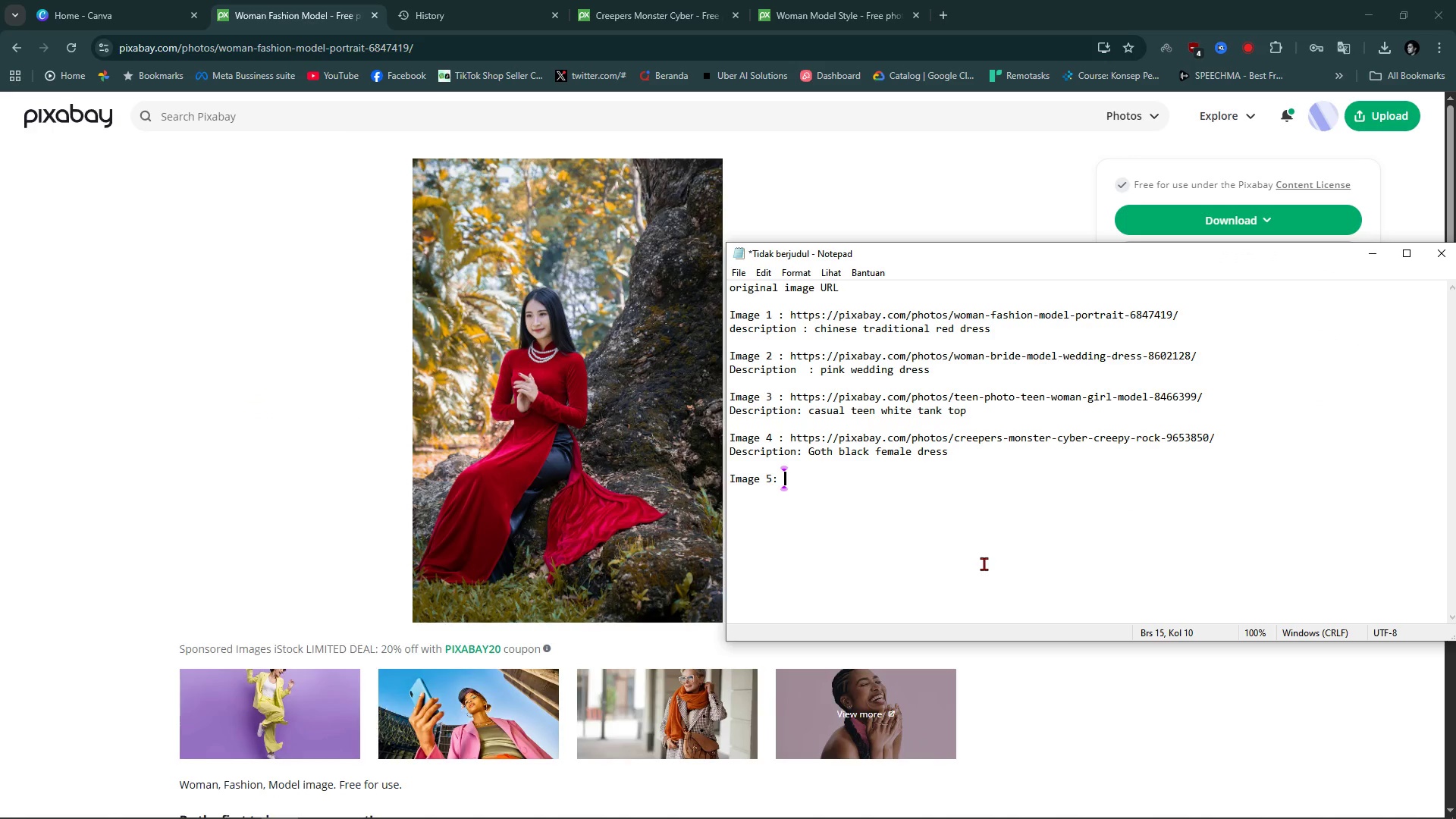 
key(Control+V)
 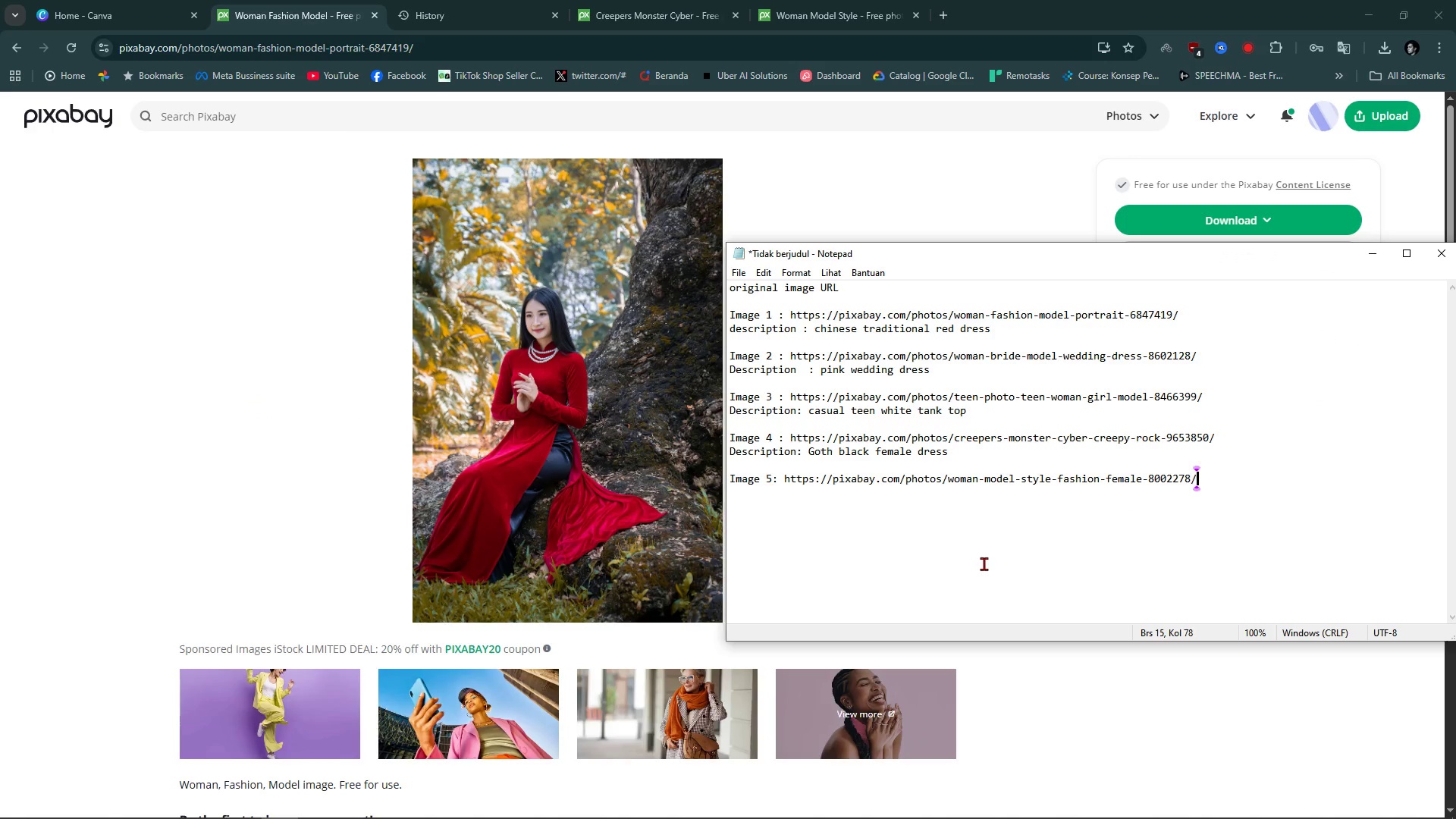 
key(Enter)
 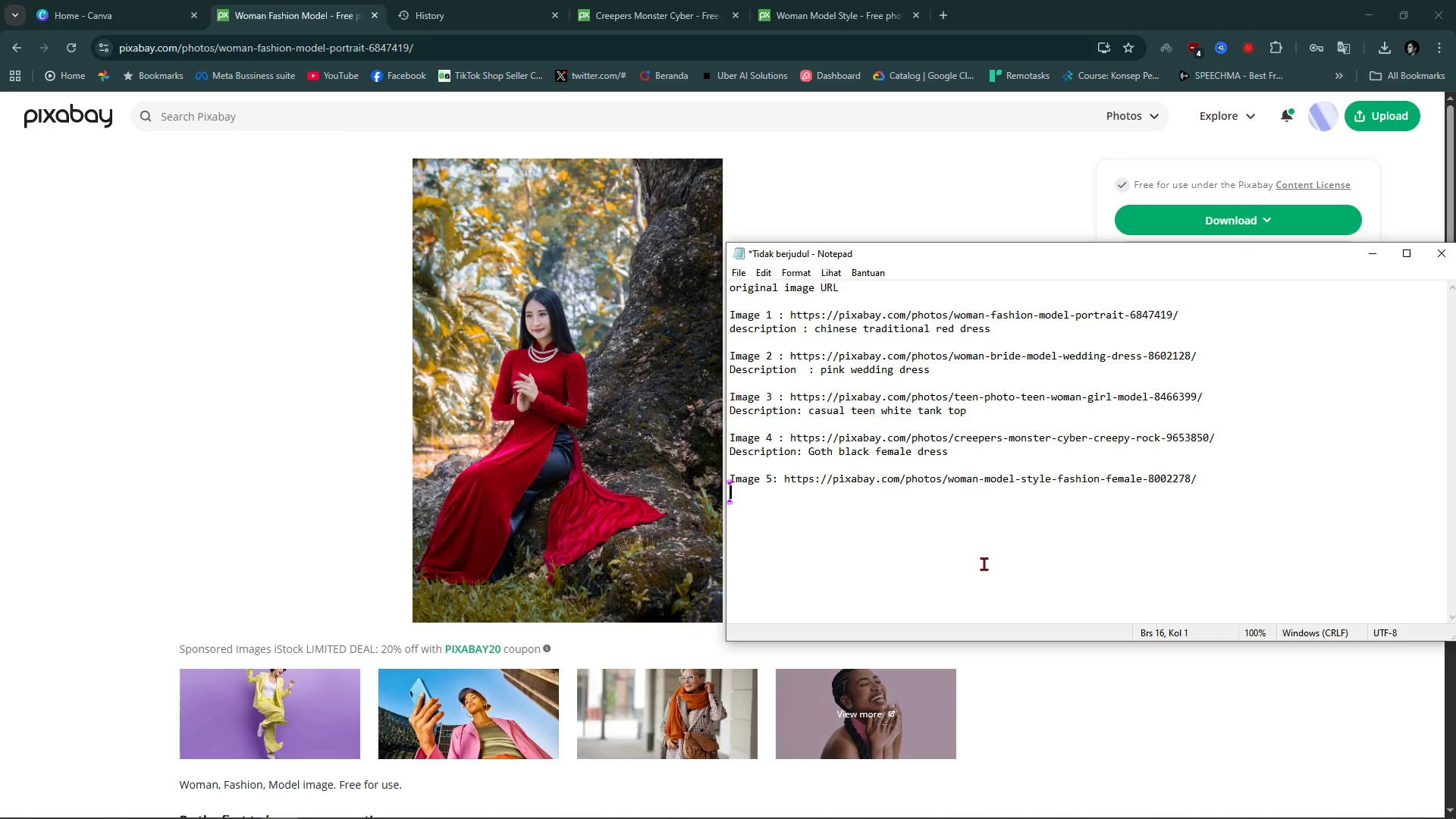 
type(Desct)
key(Backspace)
type(riptii)
key(Backspace)
type(onL )
key(Backspace)
key(Backspace)
type(: black lace dress)
 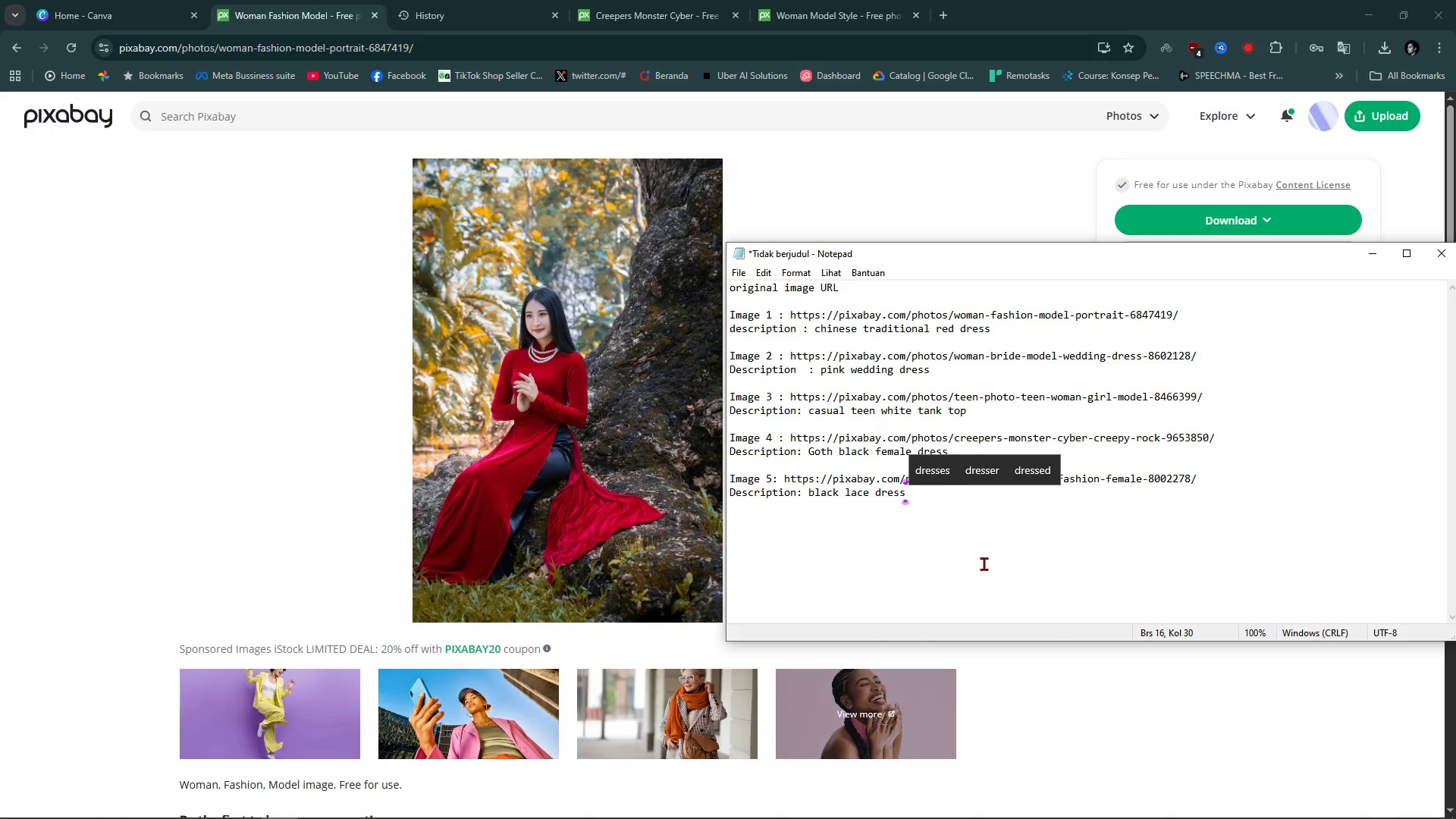 
key(Control+ArrowLeft)
 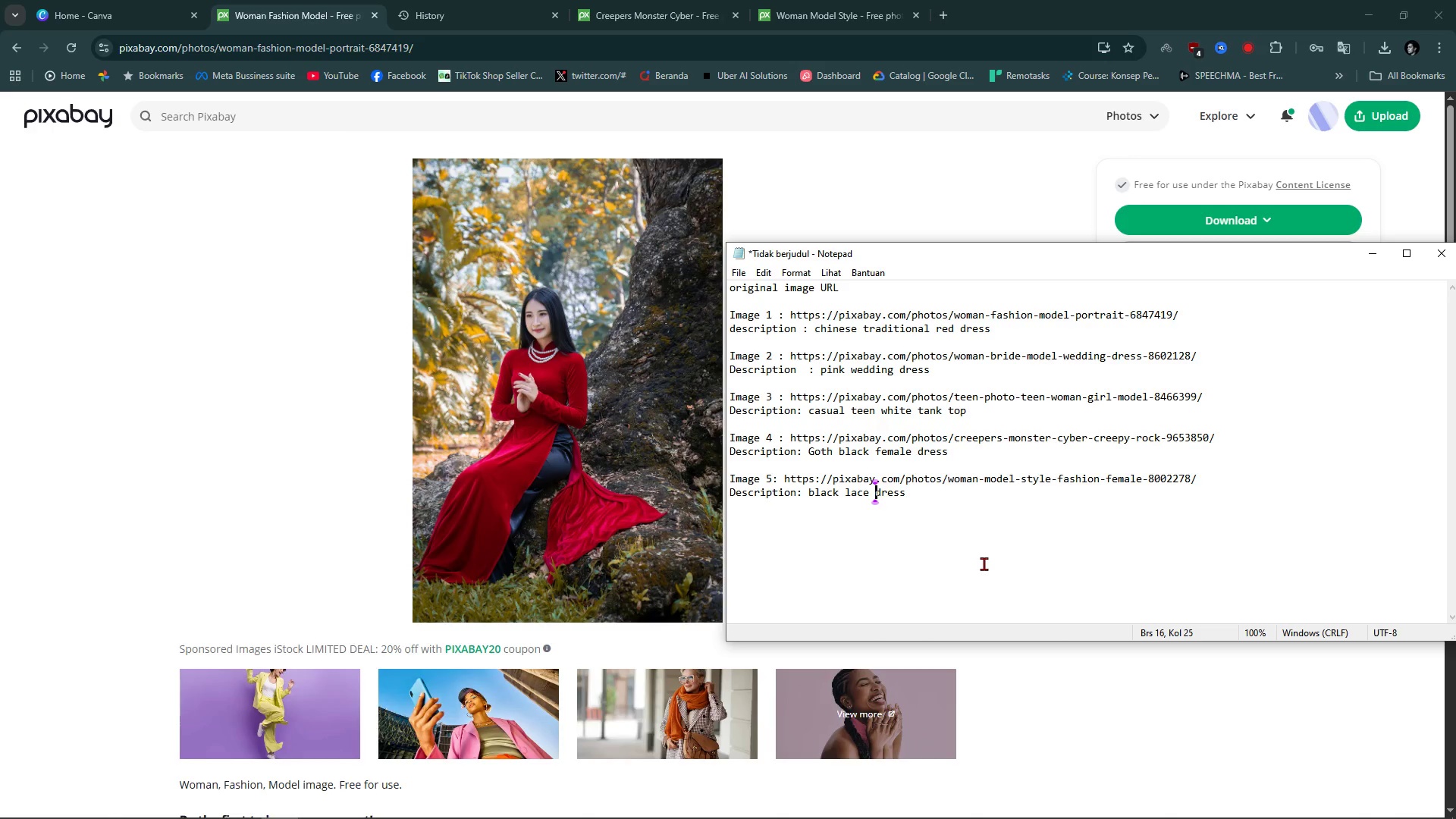 
key(Control+ArrowLeft)
 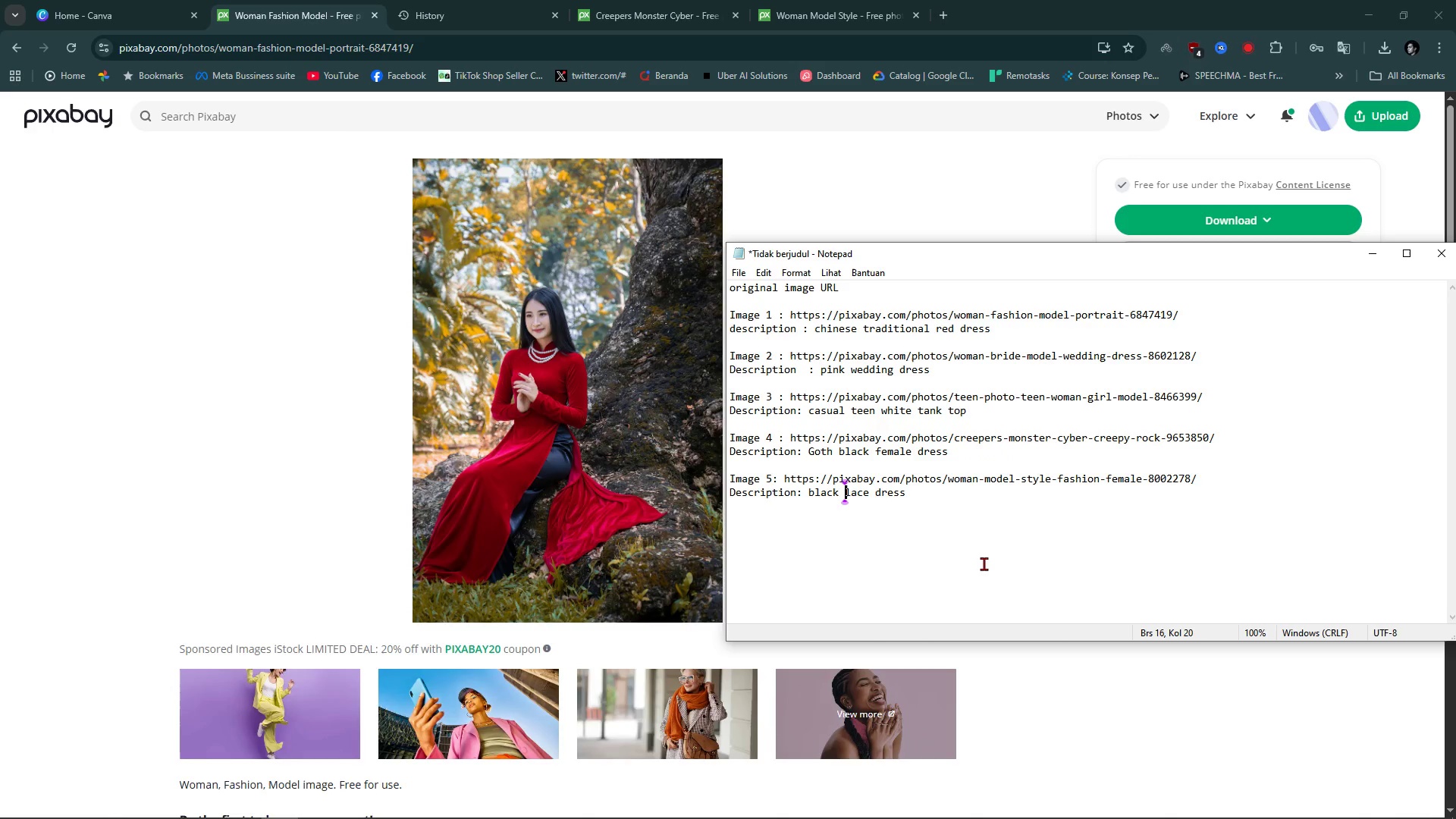 
key(Control+ArrowLeft)
 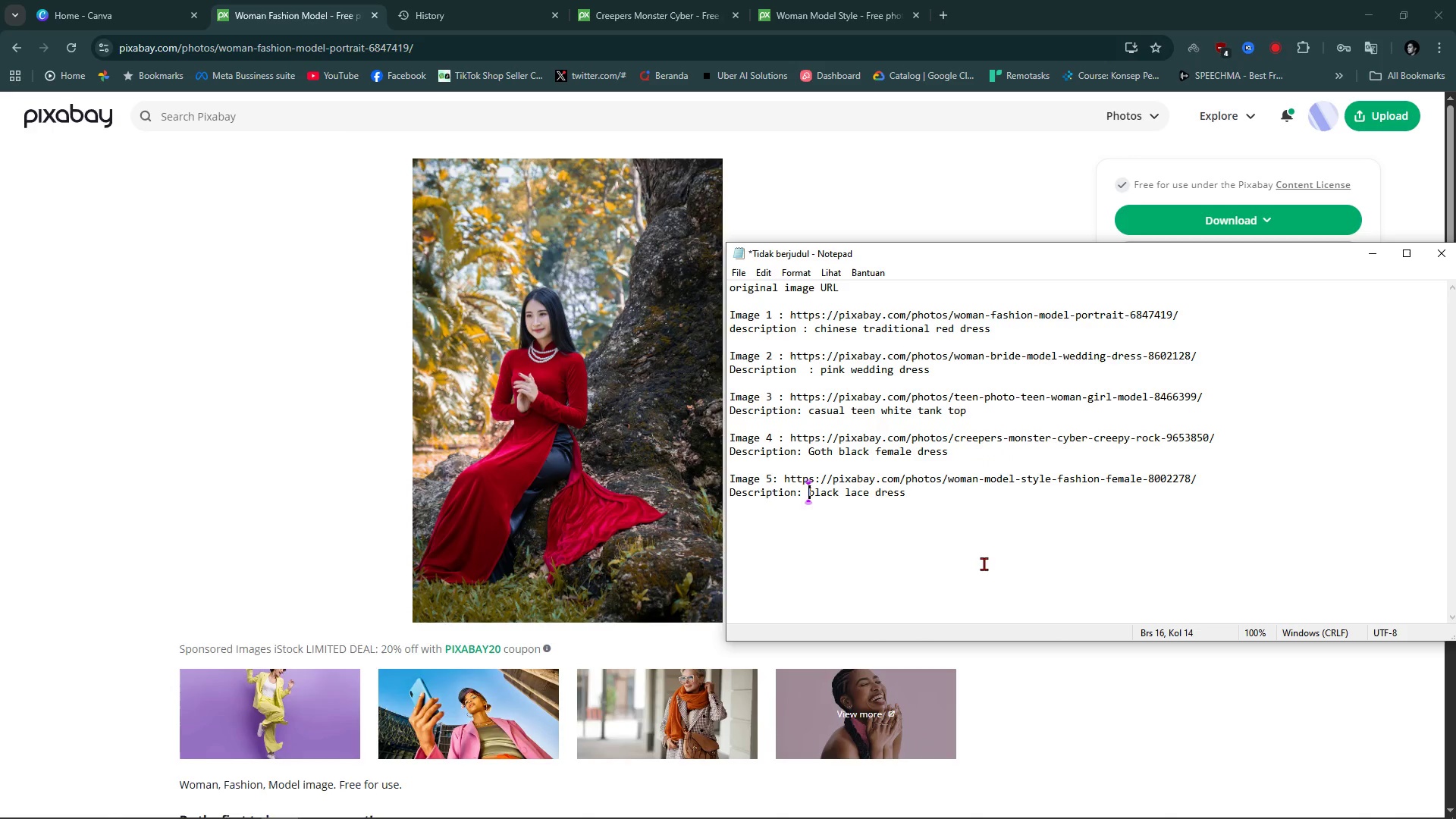 
type(female )
 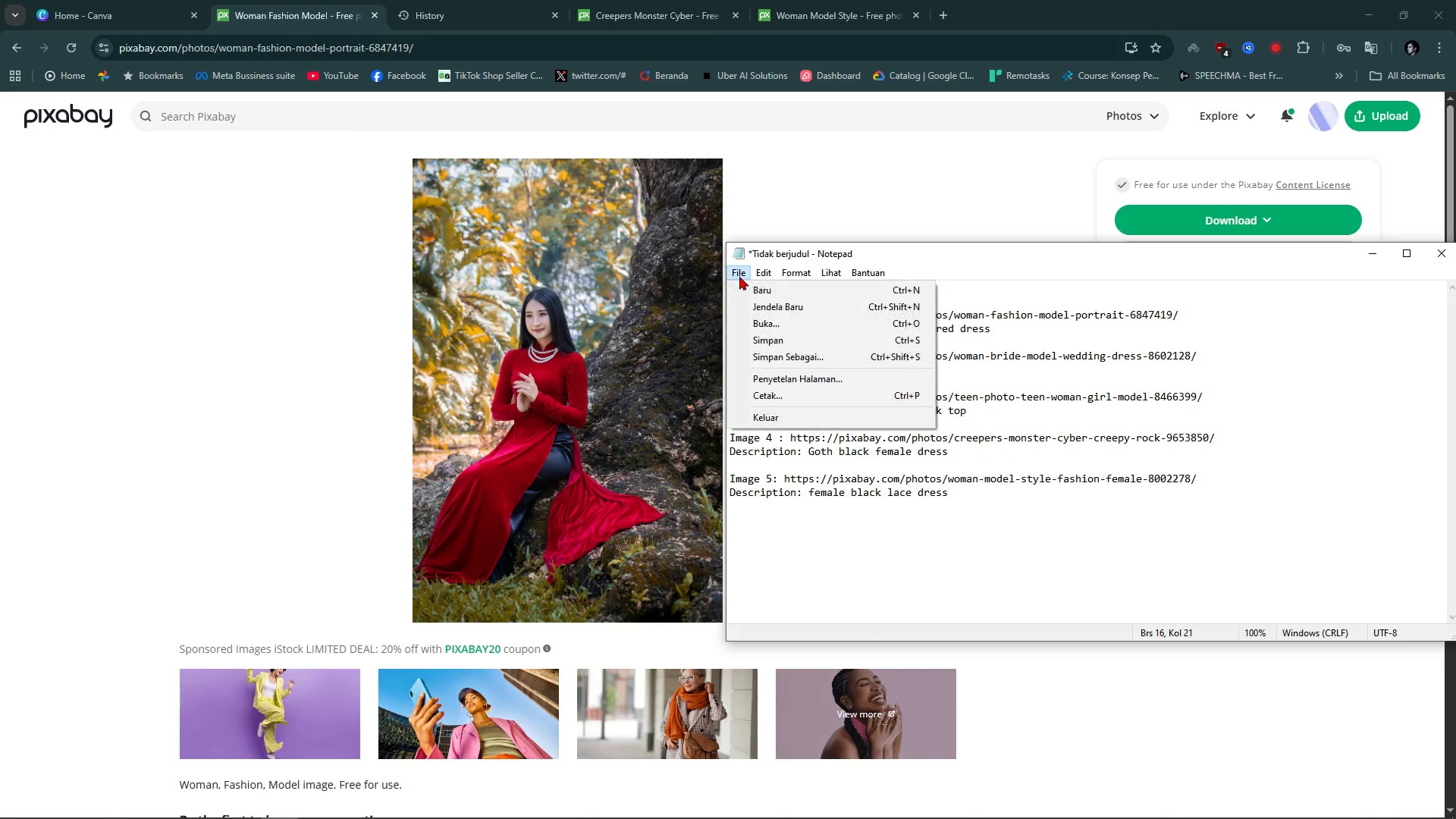 
left_click([792, 333])
 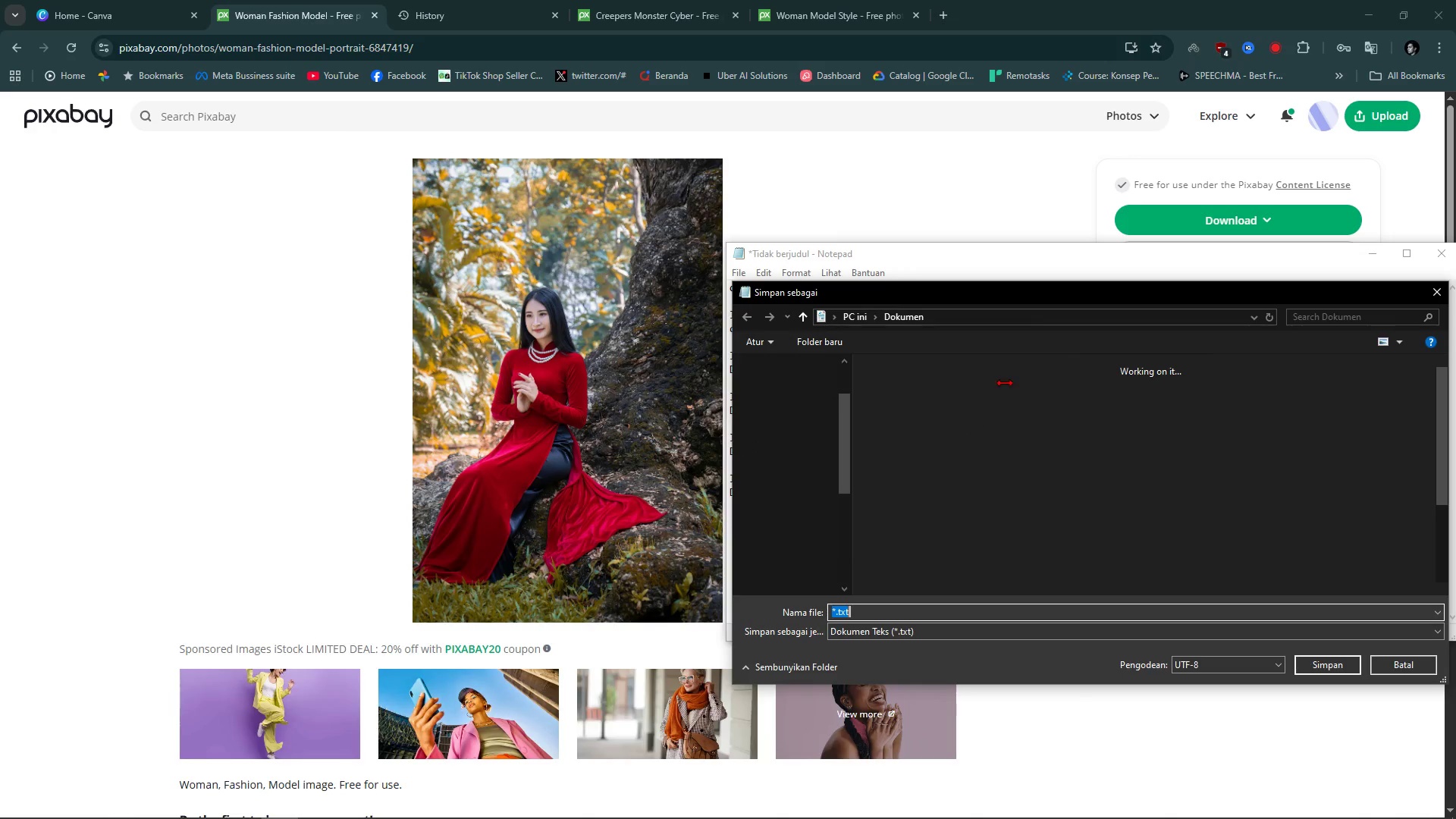 
left_click_drag(start_coordinate=[997, 291], to_coordinate=[916, 296])
 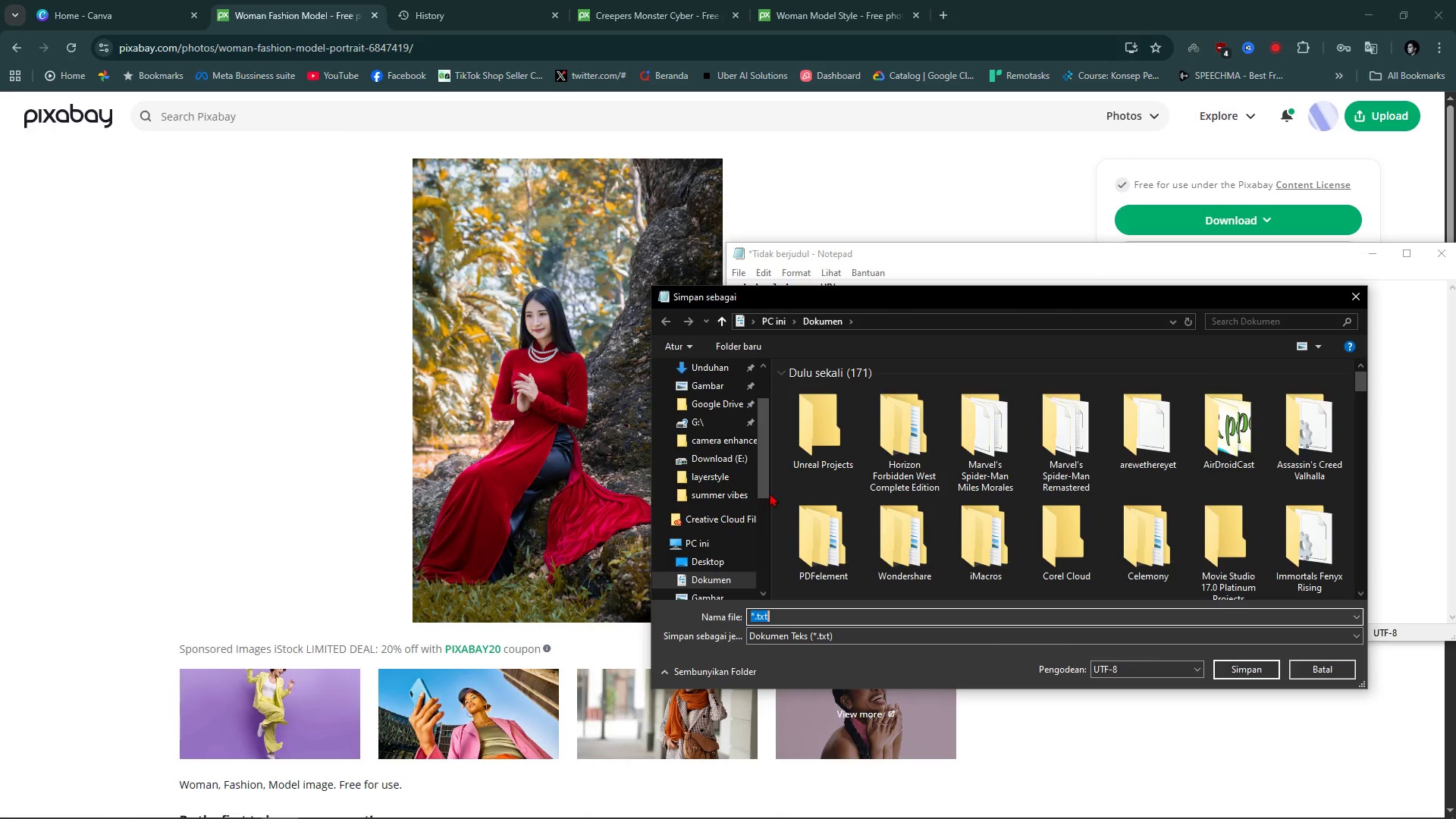 
scroll: coordinate [730, 568], scroll_direction: down, amount: 9.0
 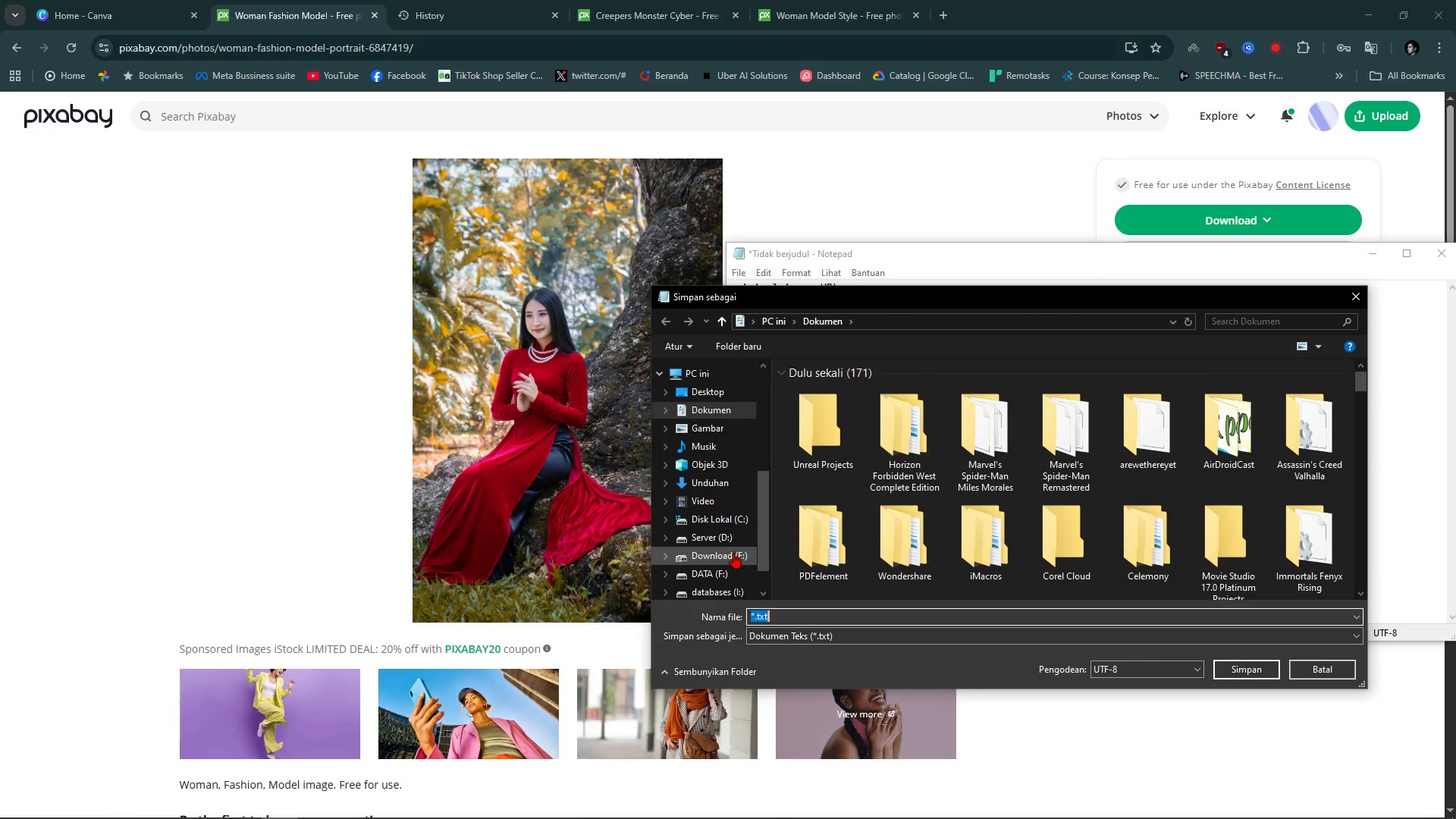 
left_click([733, 553])
 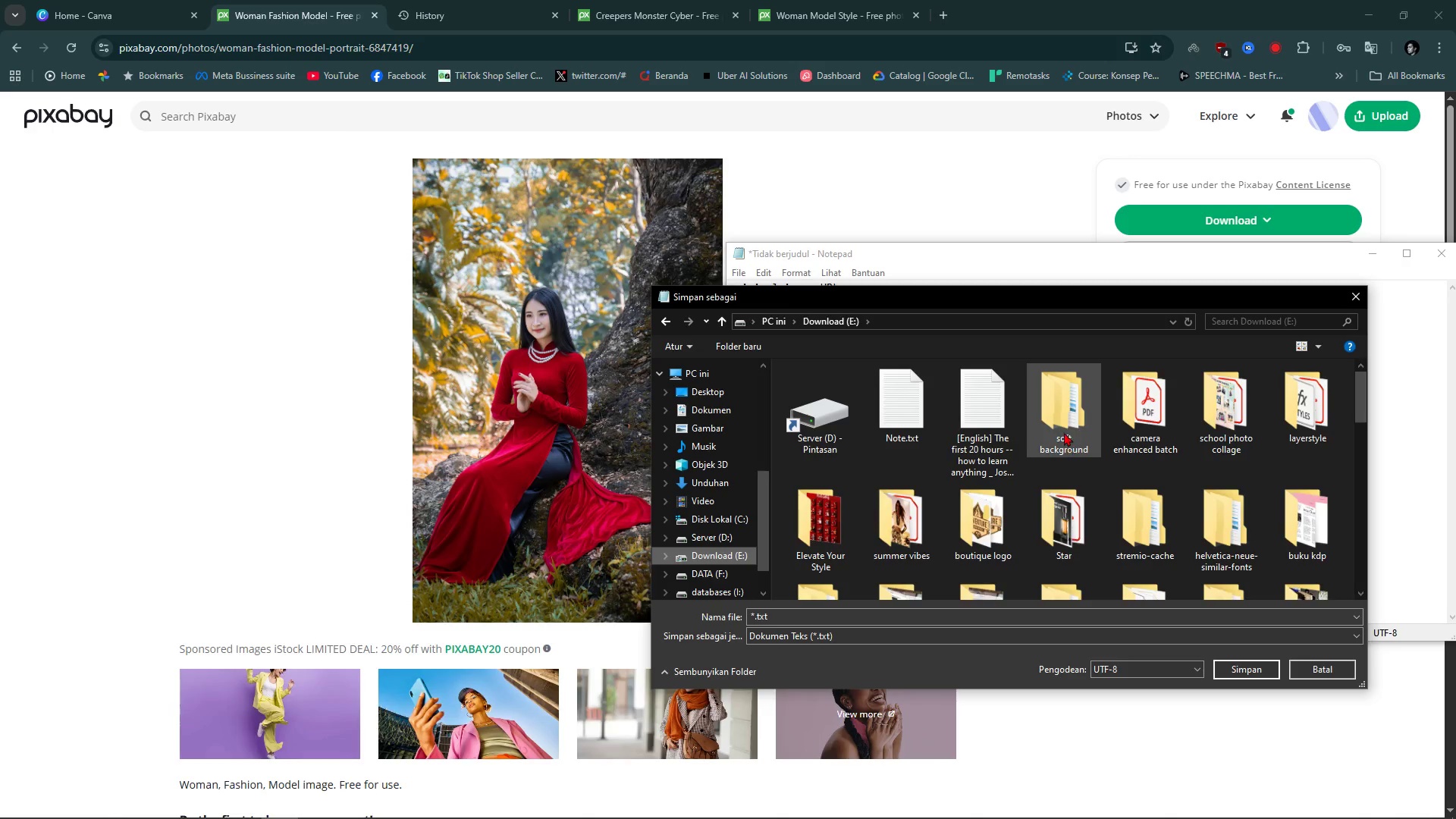 
double_click([1063, 419])
 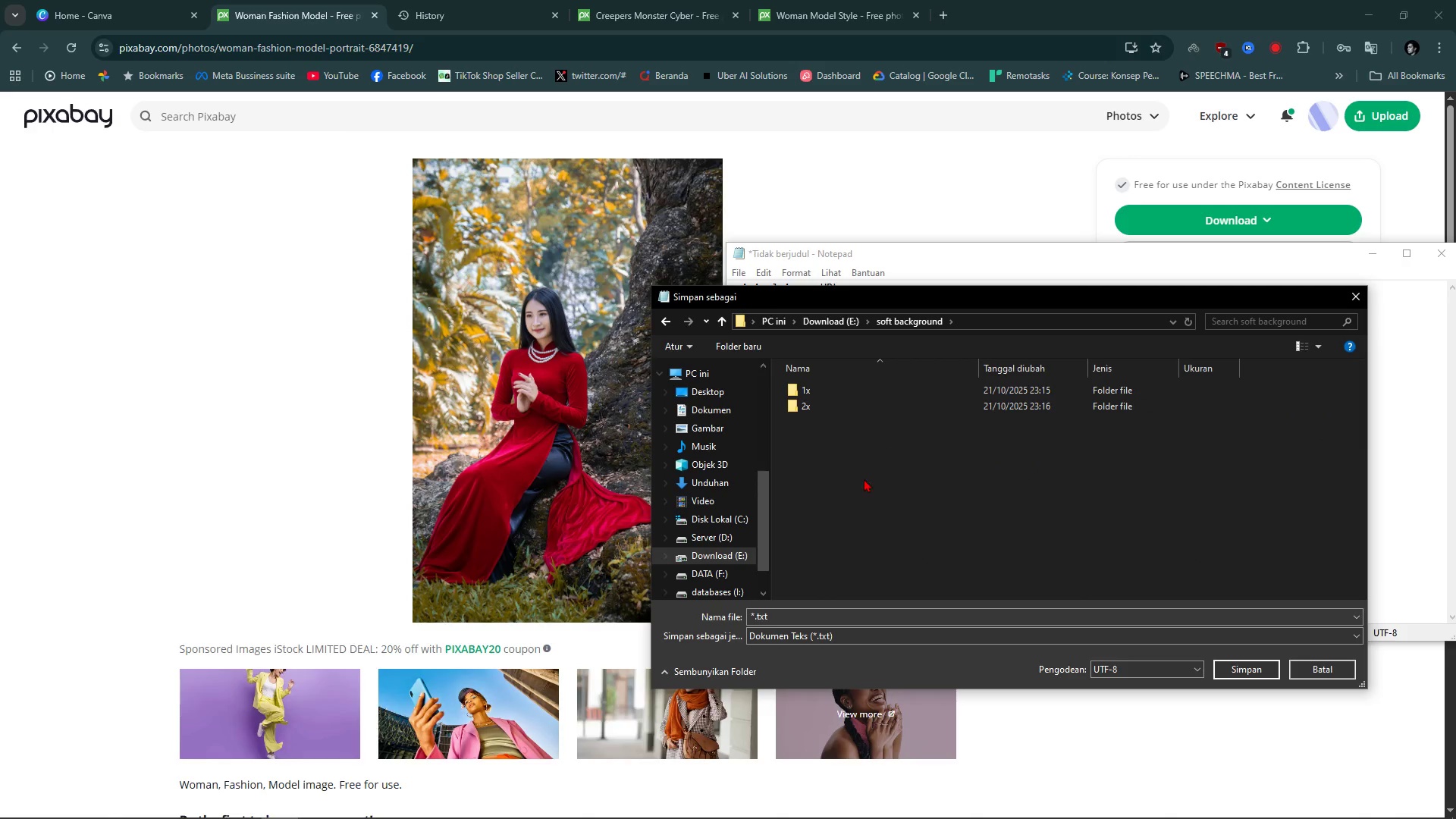 
left_click([861, 501])
 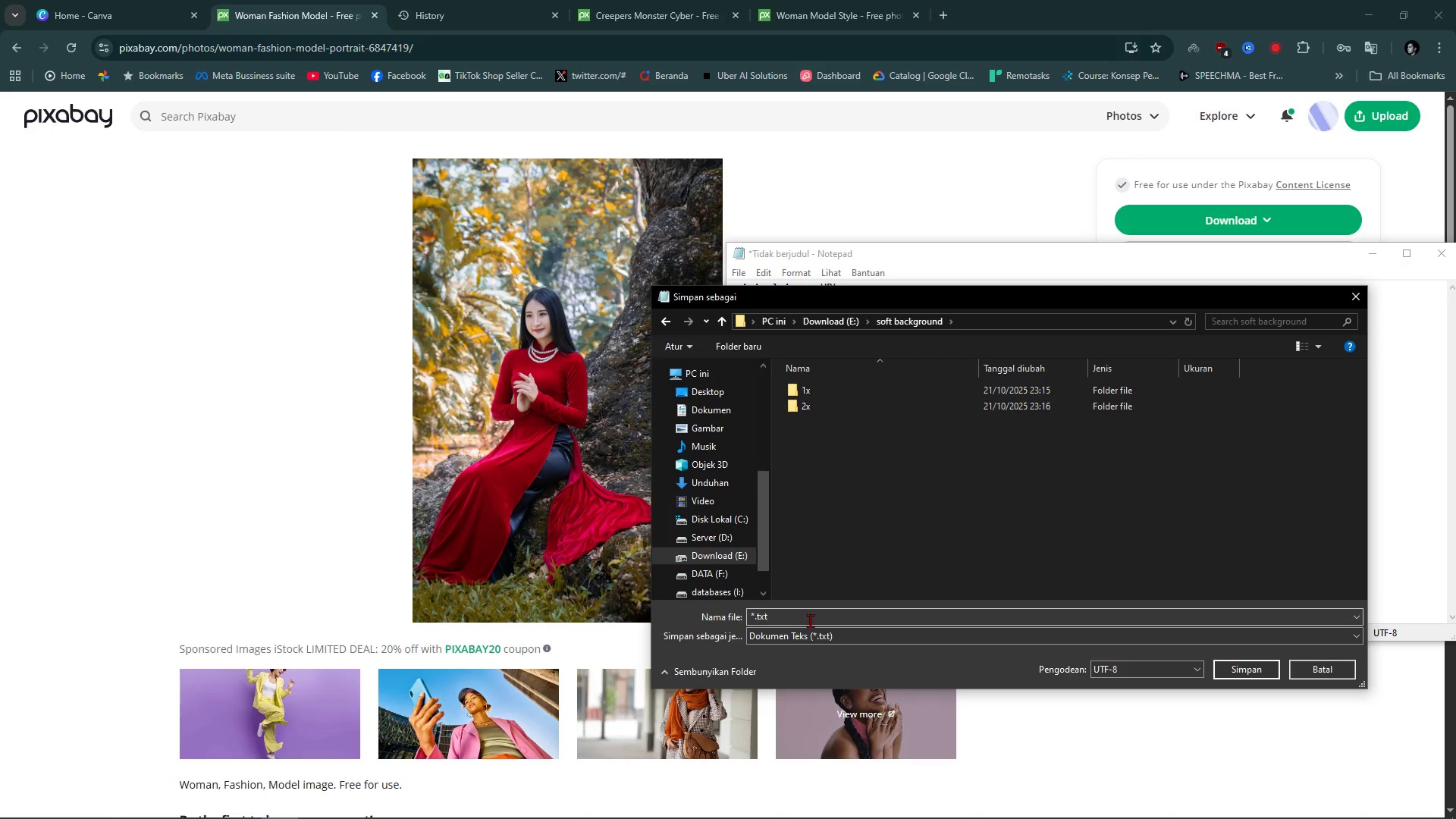 
left_click([810, 620])
 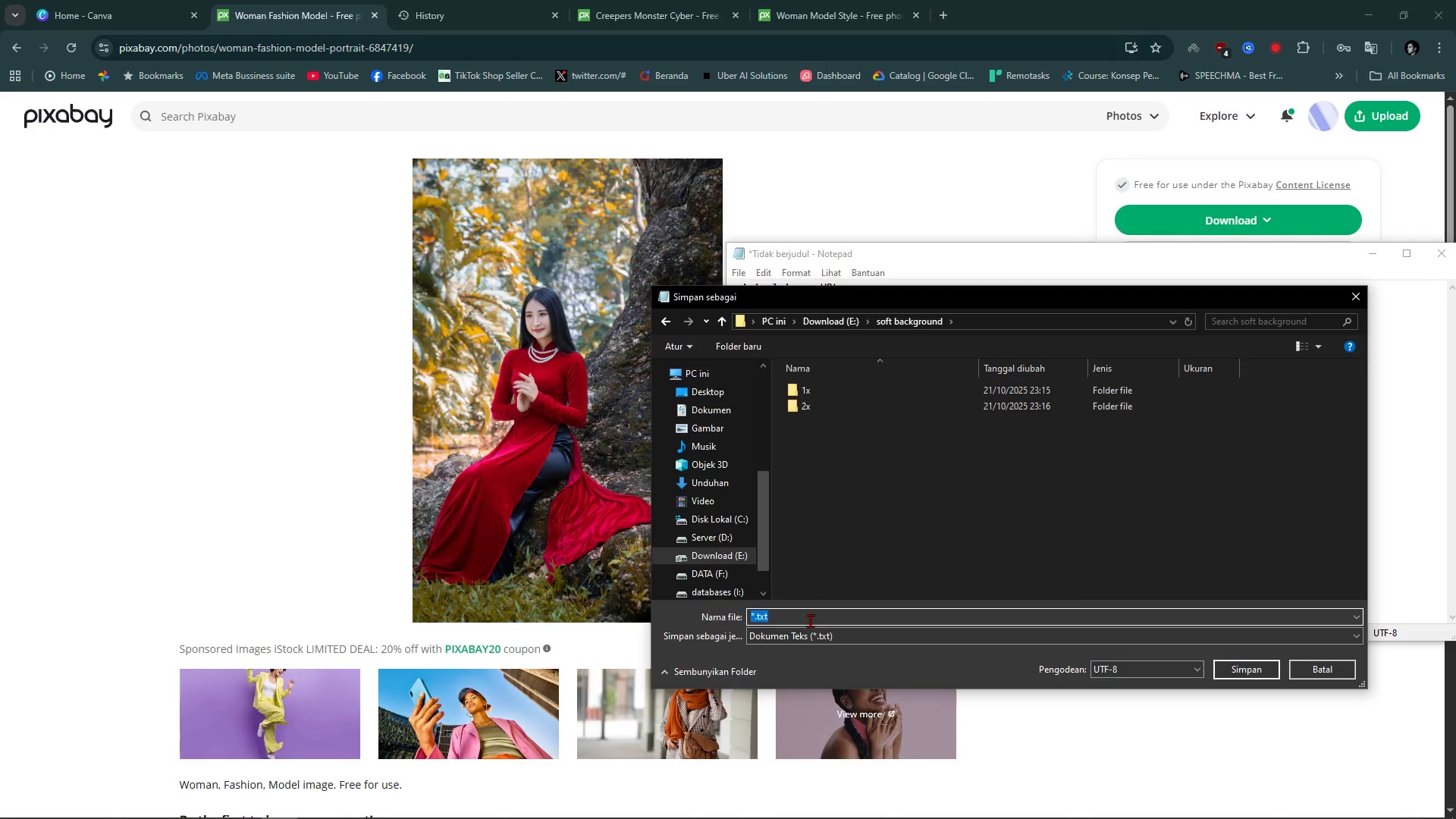 
key(Alt+AltLeft)
 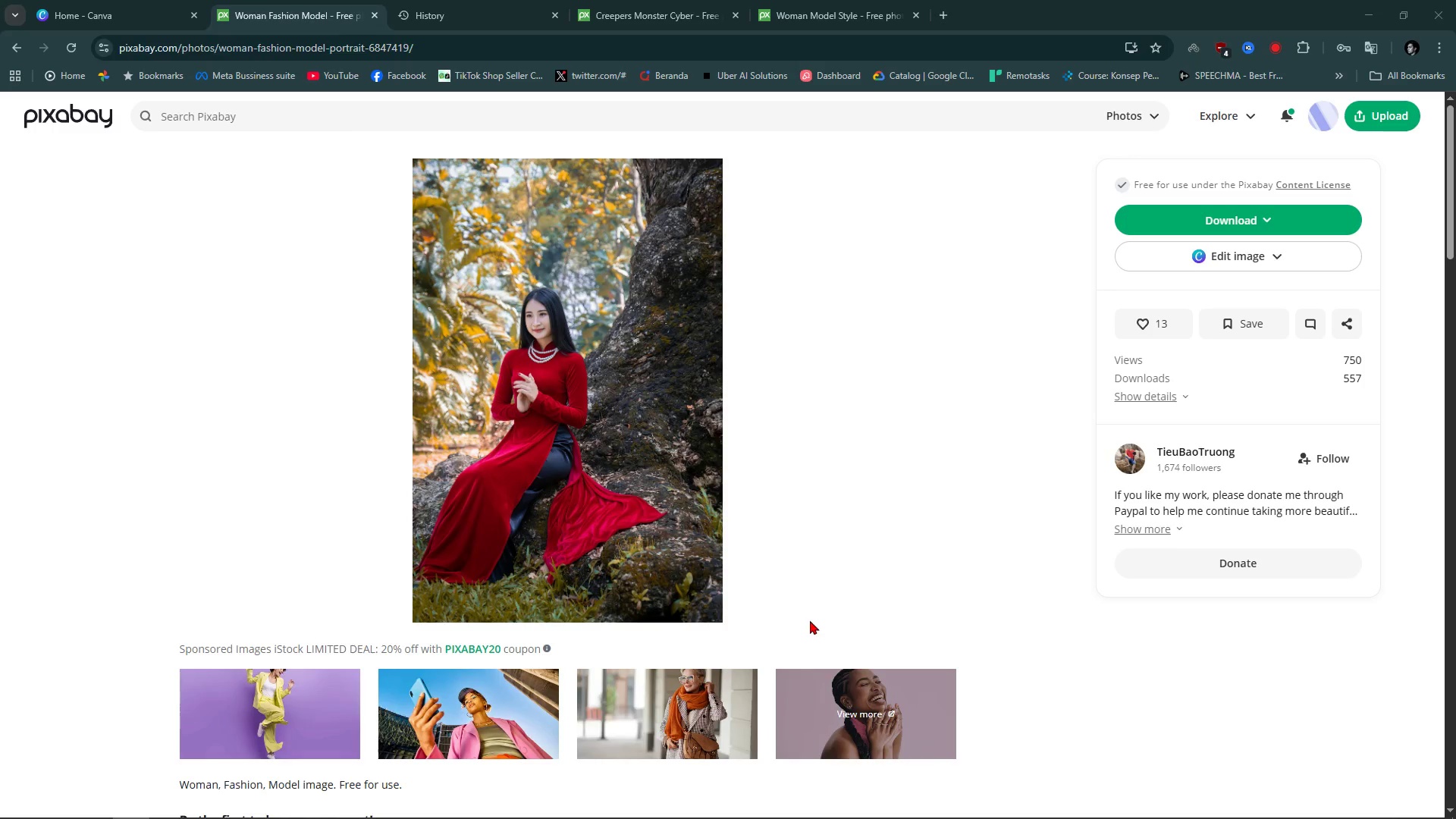 
key(Alt+Tab)
 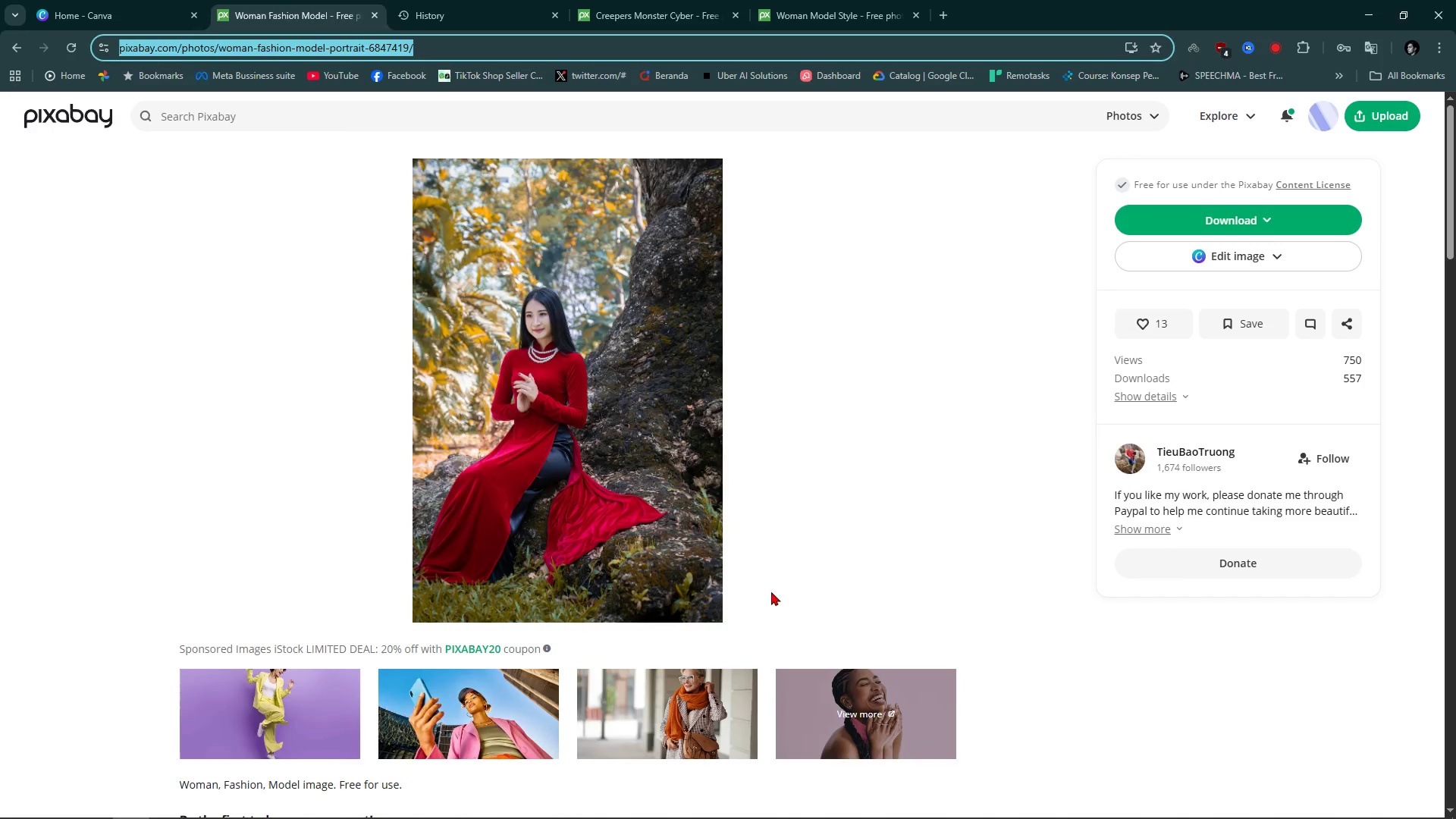 
key(Alt+Tab)
 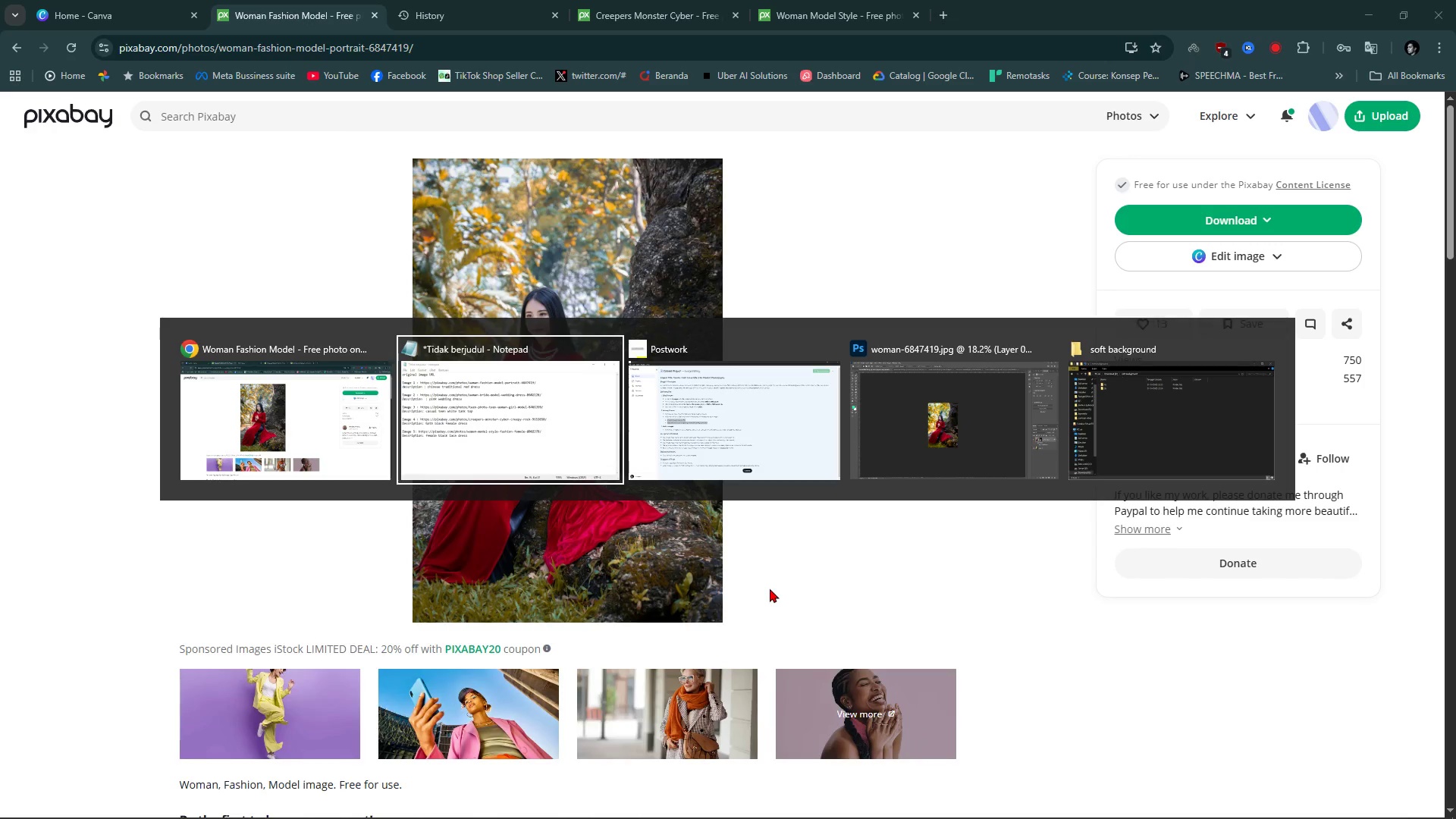 
key(Alt+Tab)